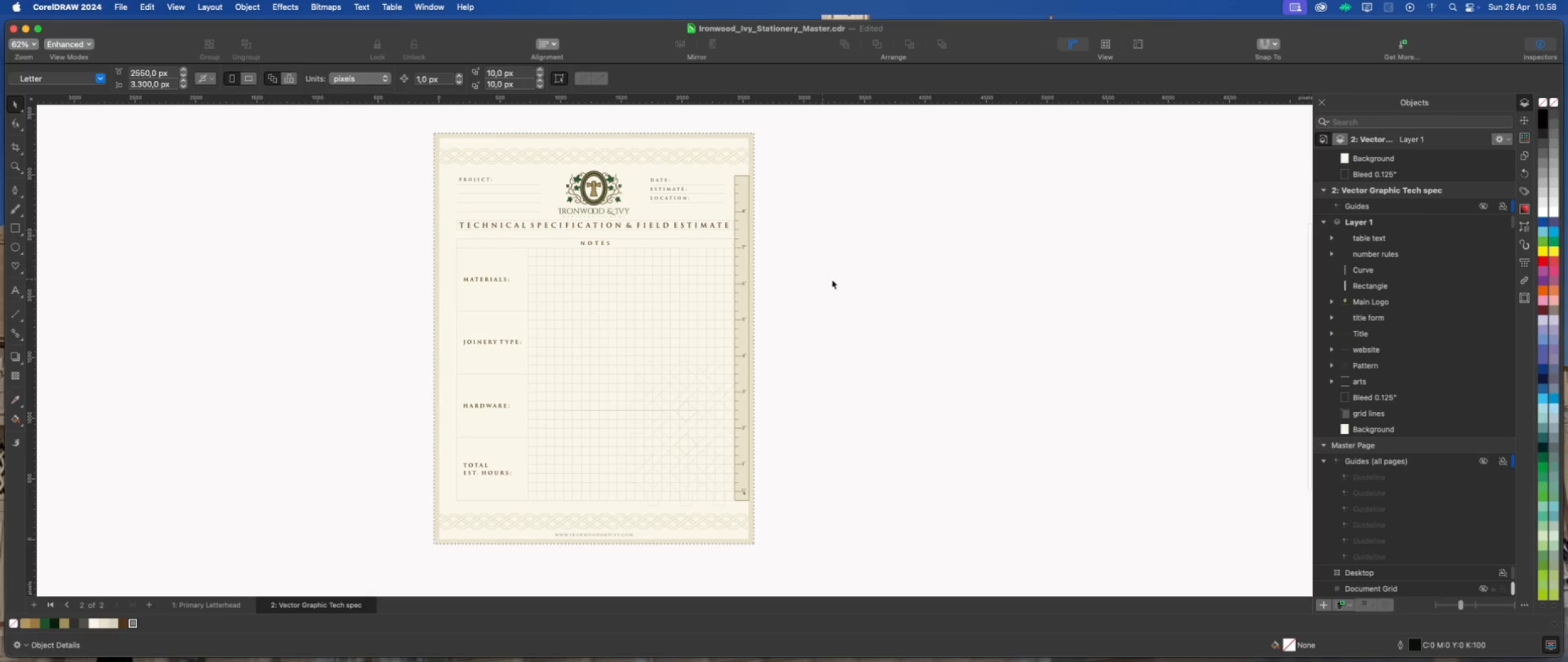 
left_click([885, 281])
 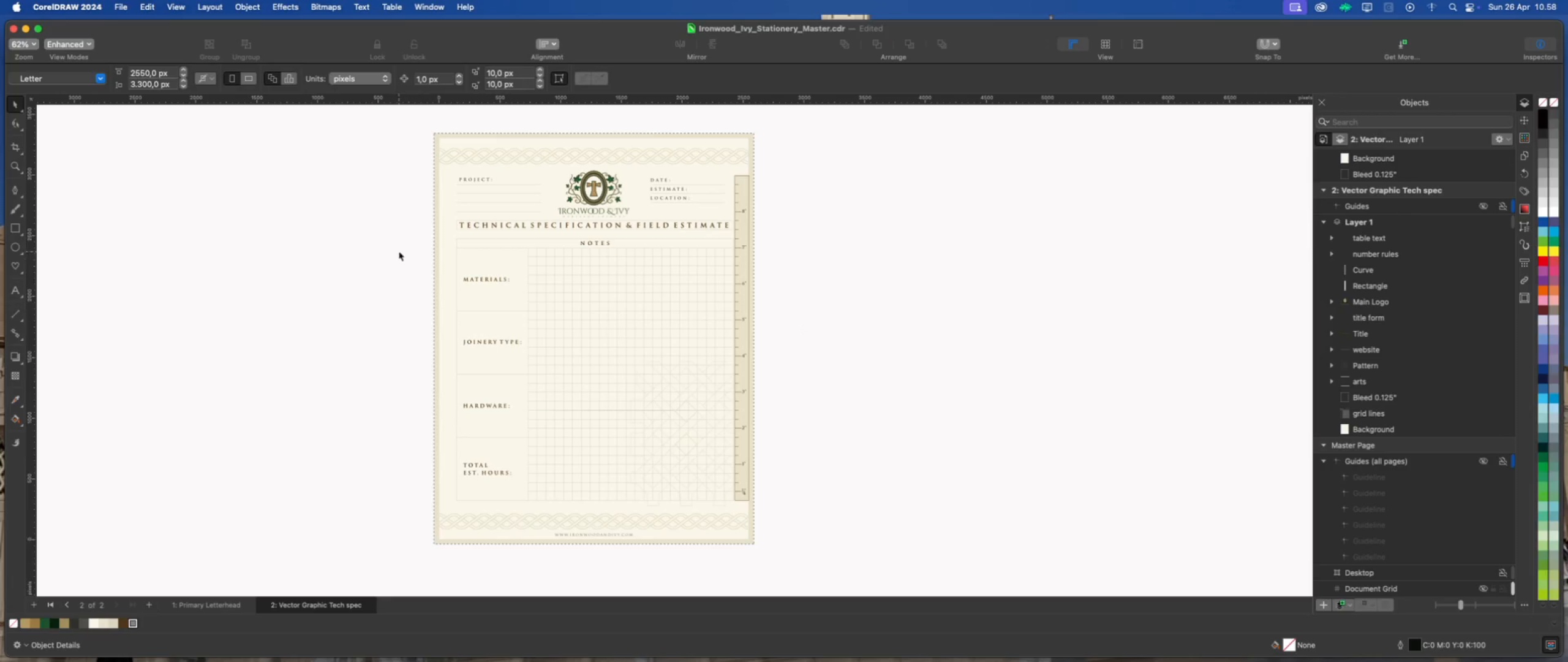 
wait(8.14)
 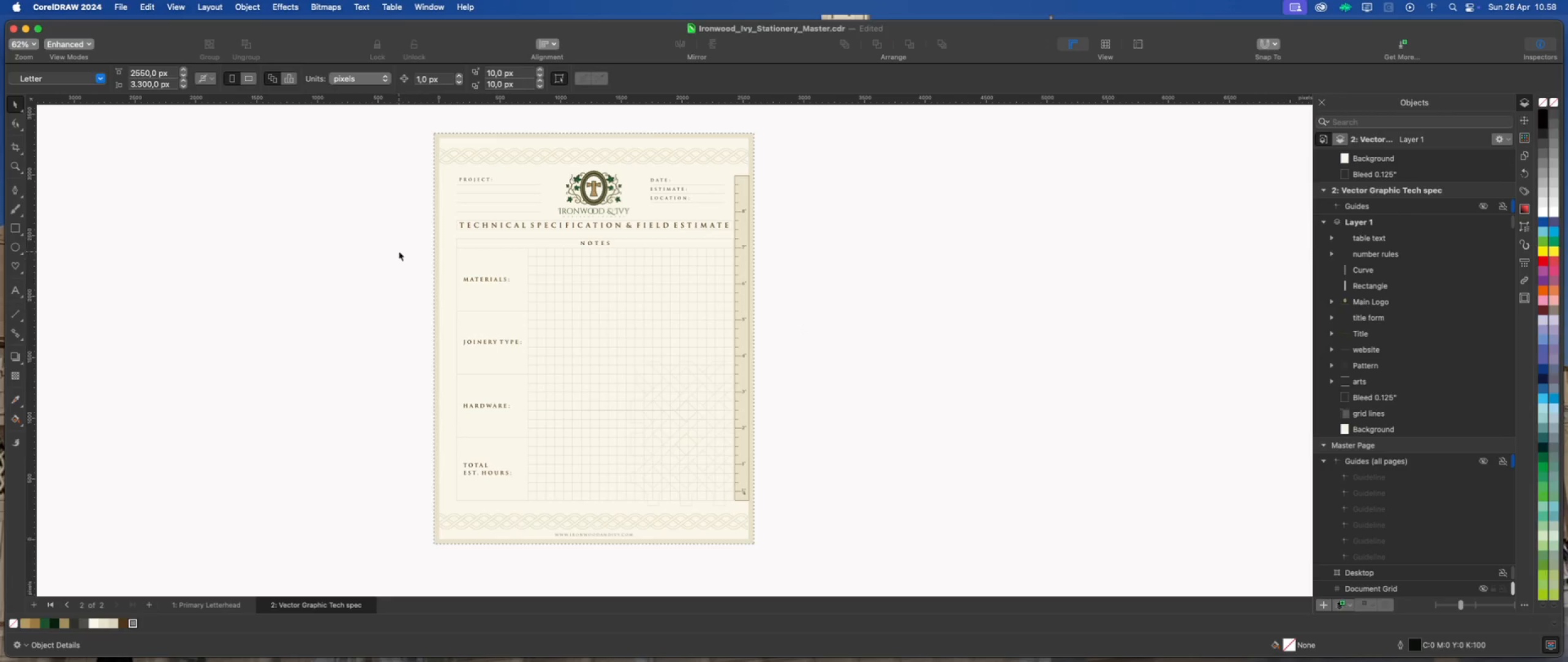 
left_click([404, 215])
 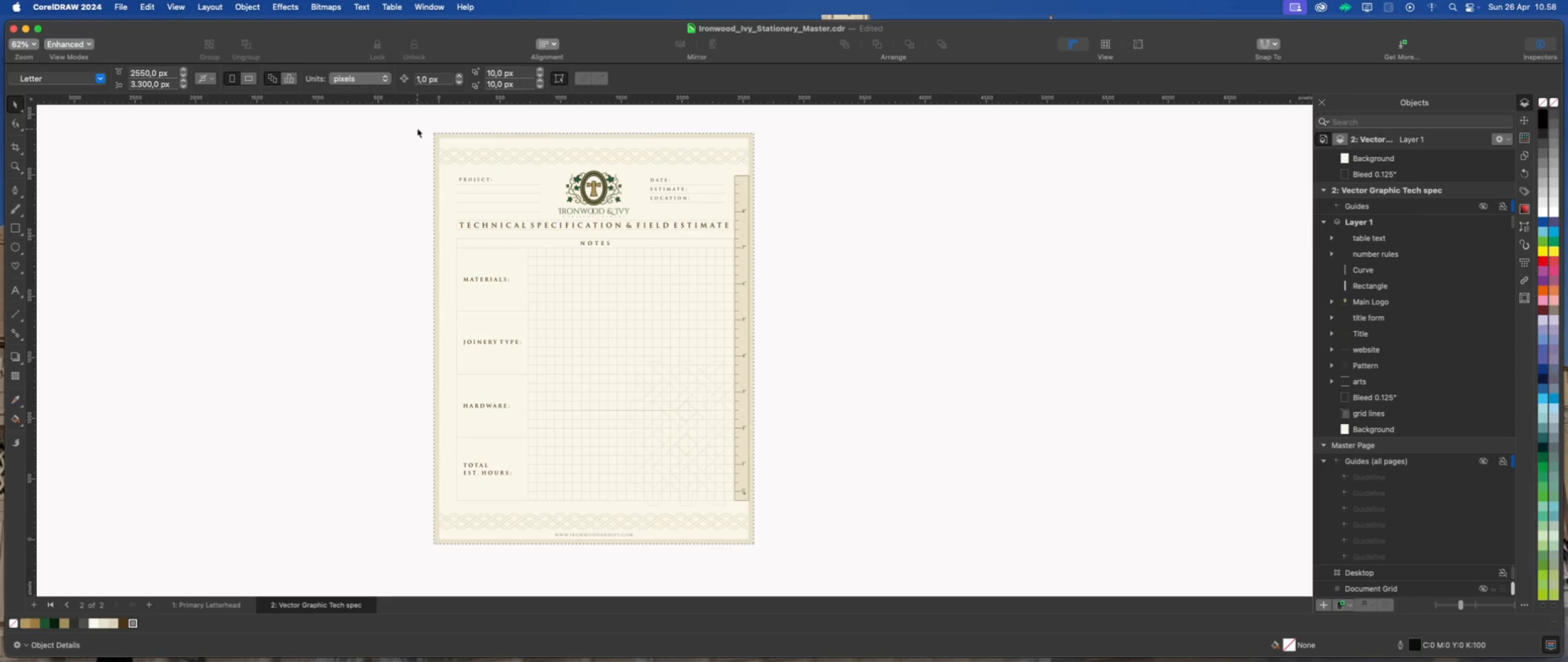 
left_click_drag(start_coordinate=[418, 121], to_coordinate=[824, 566])
 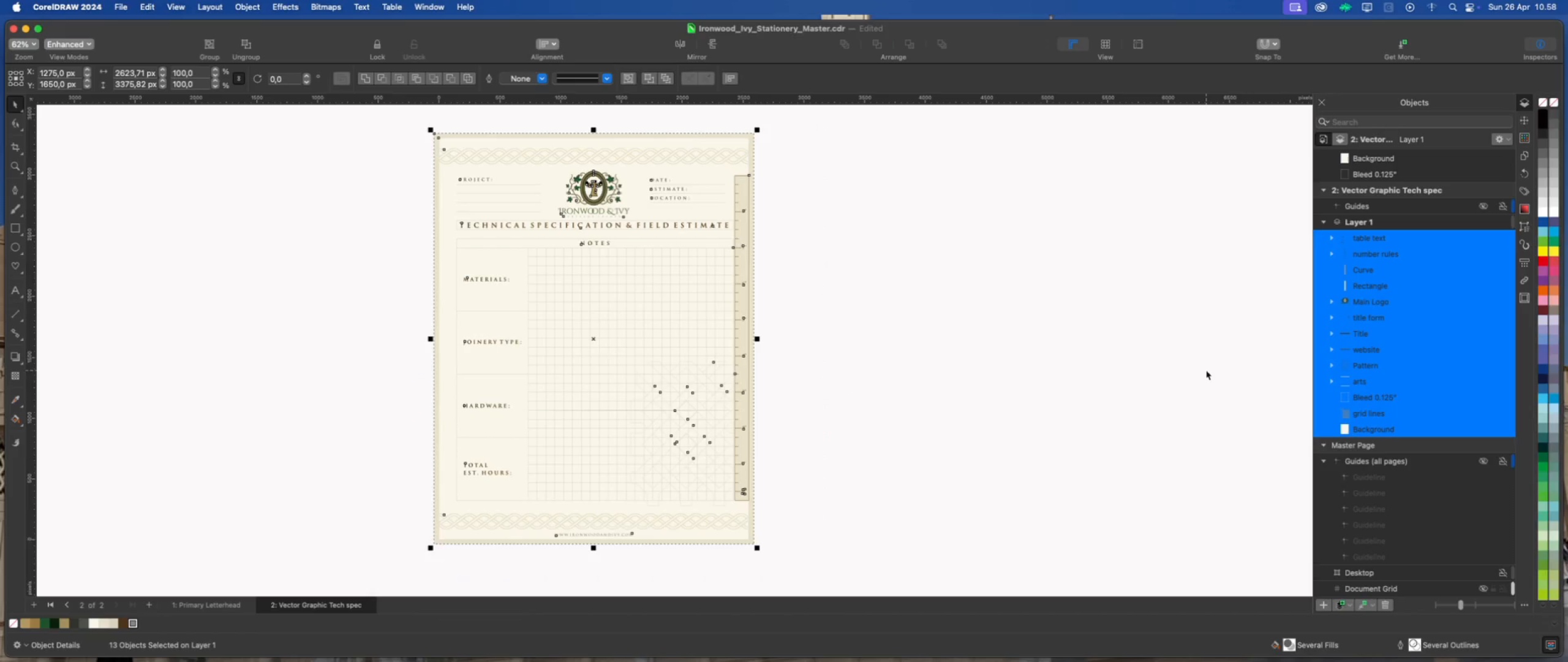 
wait(13.1)
 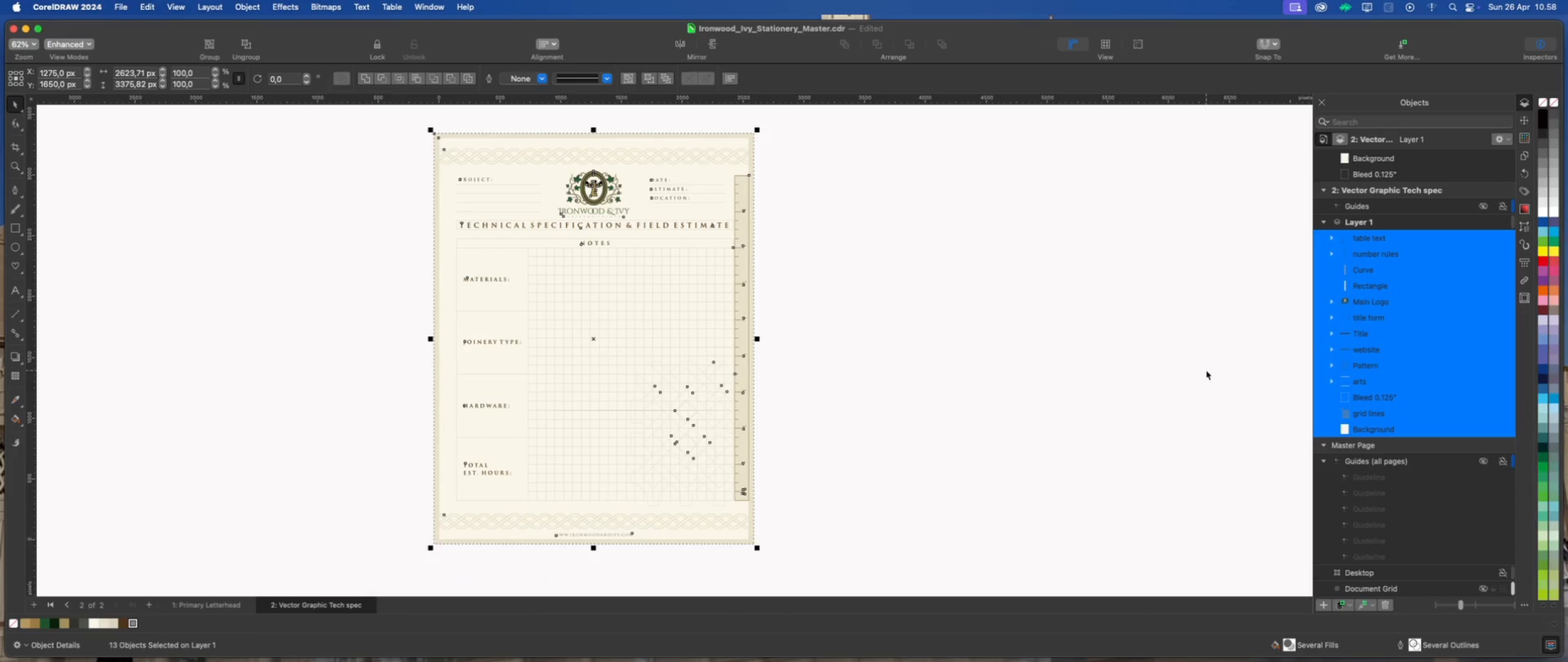 
left_click([1366, 223])
 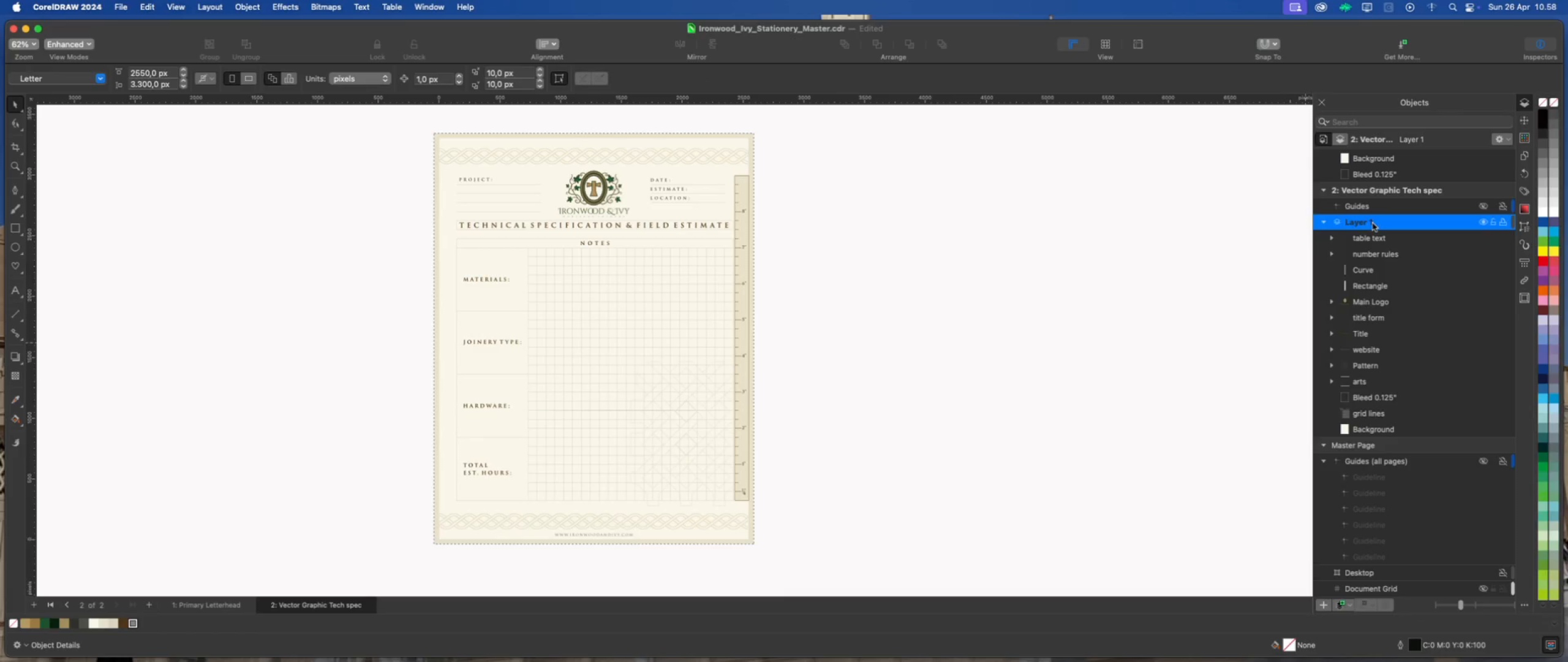 
double_click([1372, 223])
 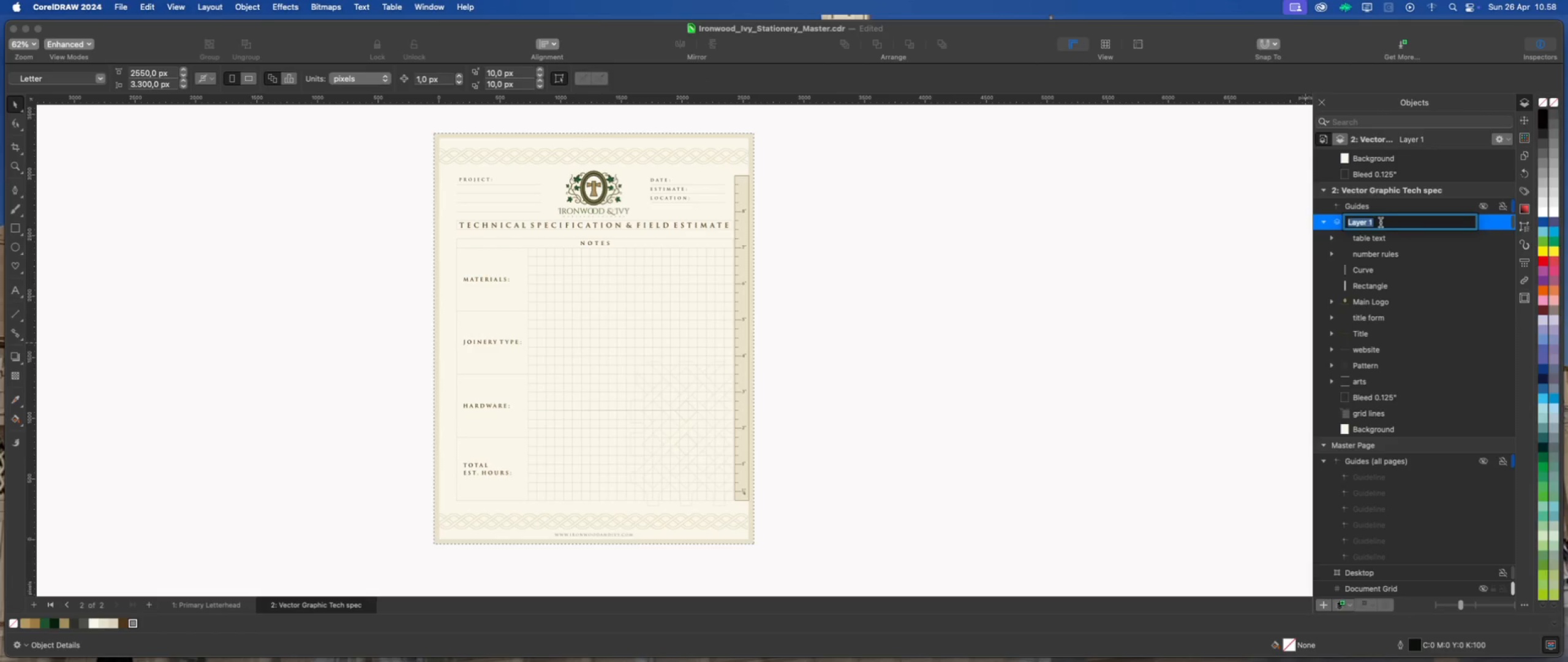 
wait(9.01)
 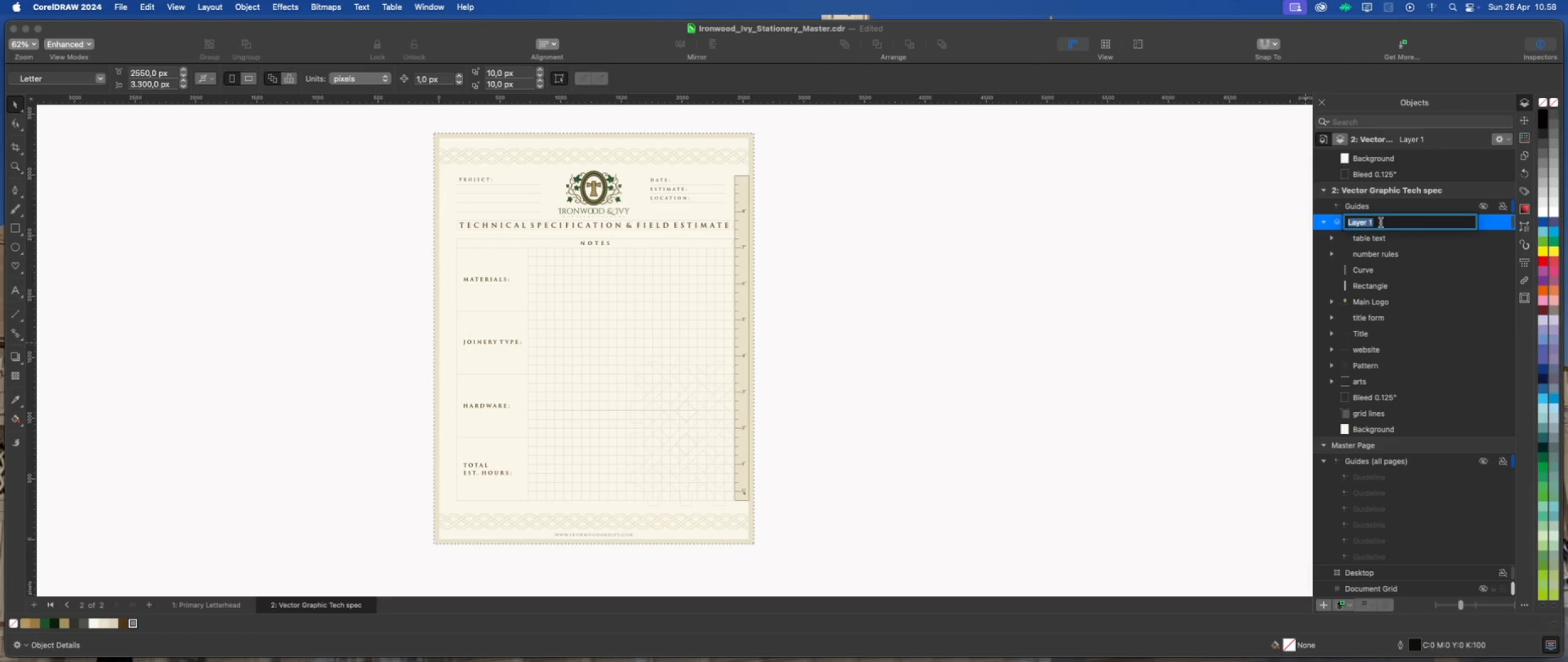 
type(Technical page)
 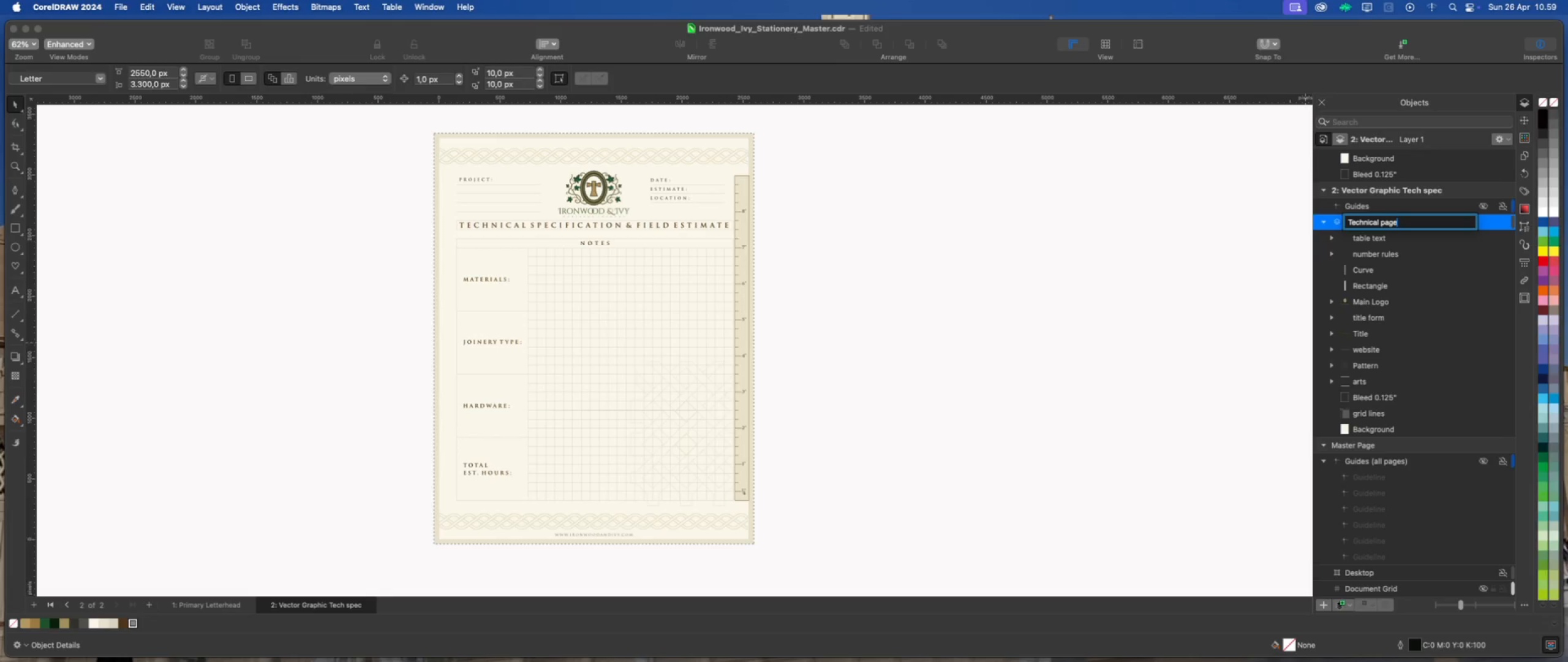 
key(Backspace)
 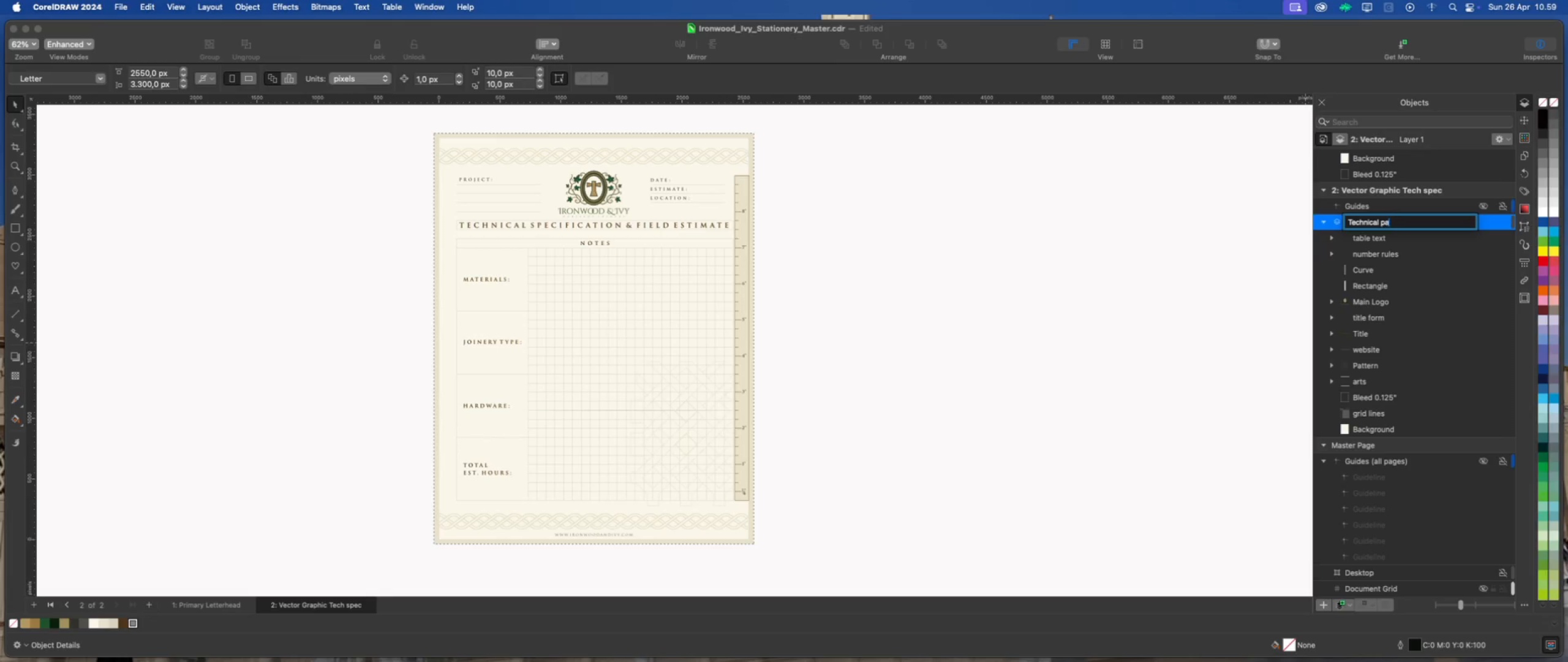 
key(Backspace)
 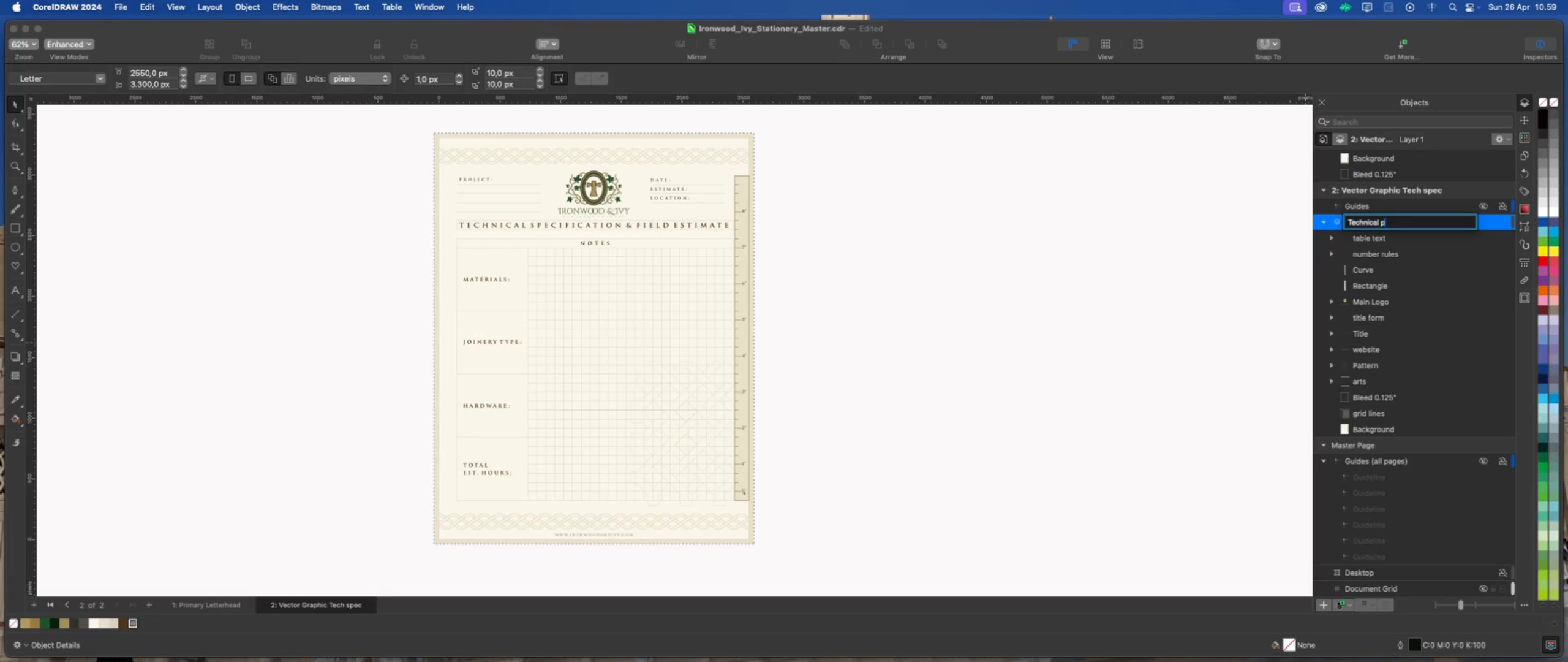 
key(Backspace)
 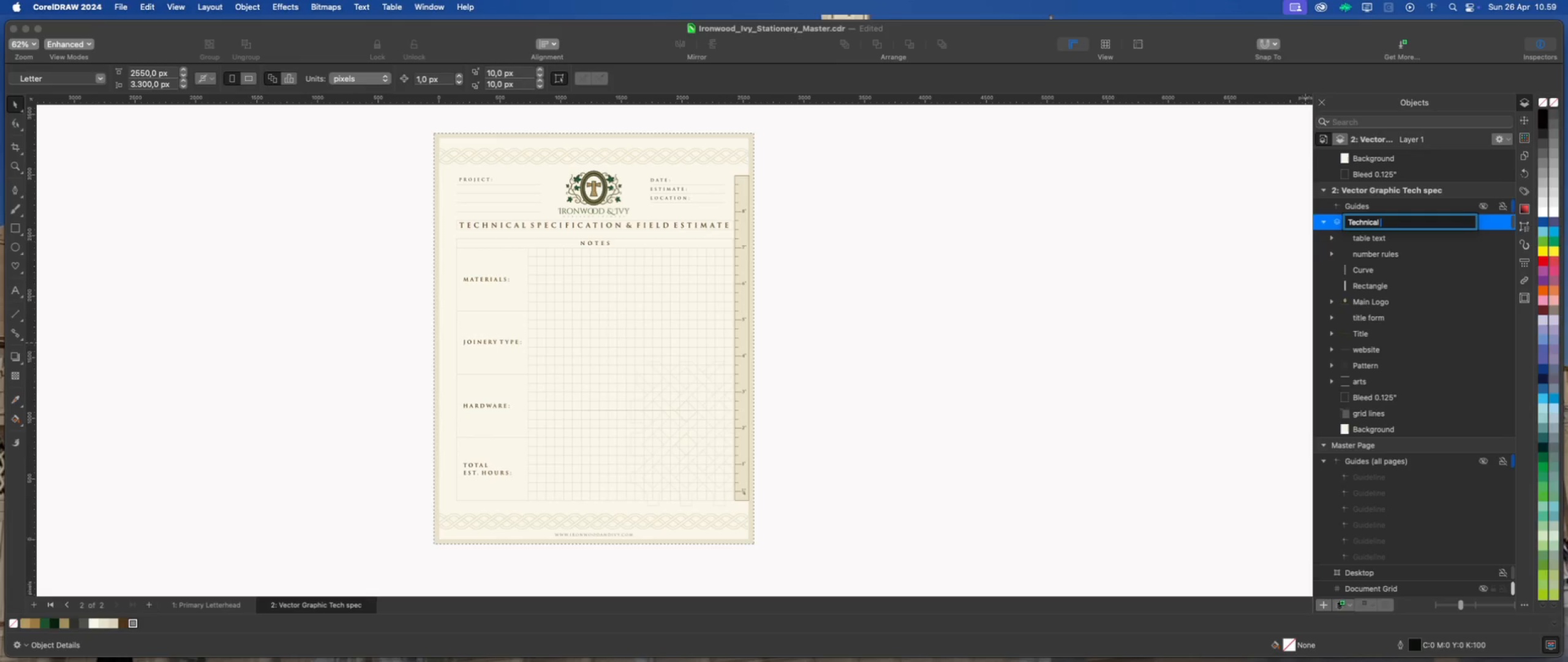 
key(Backspace)
 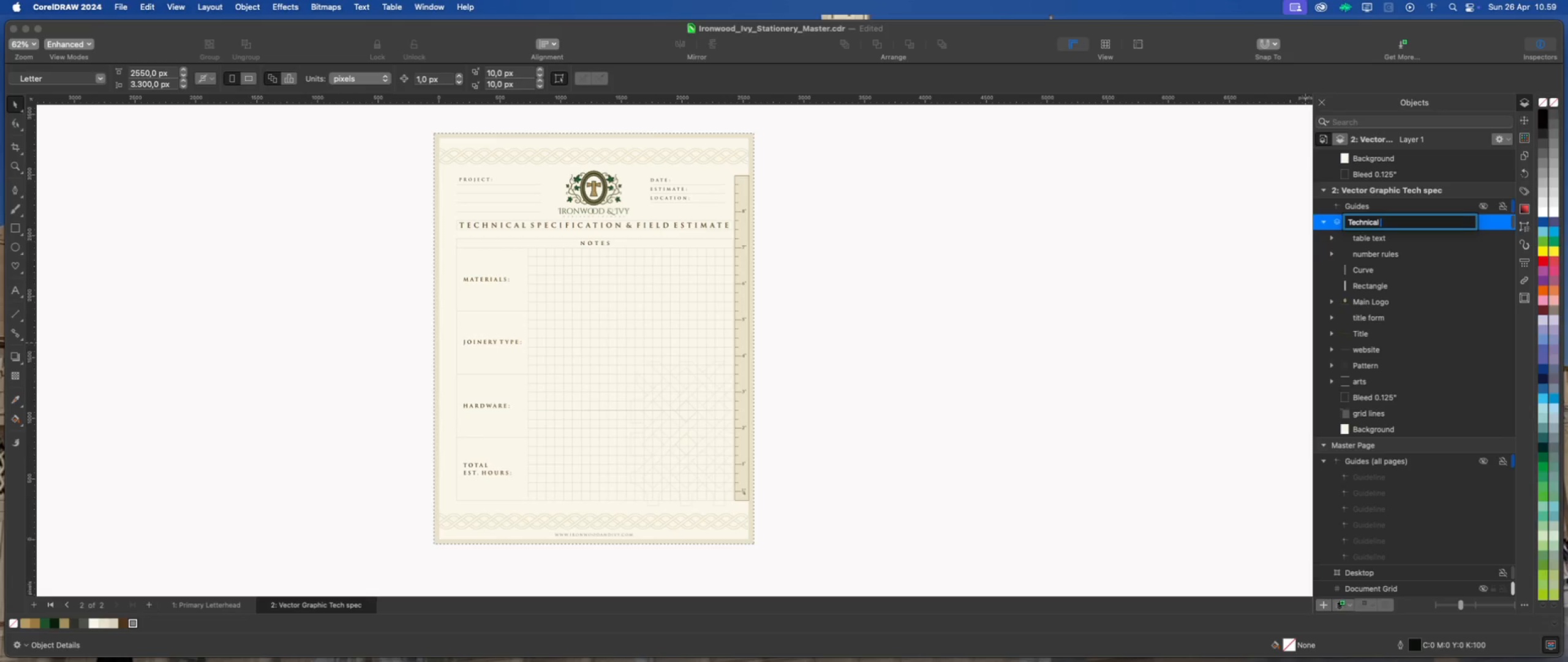 
type(grid design)
 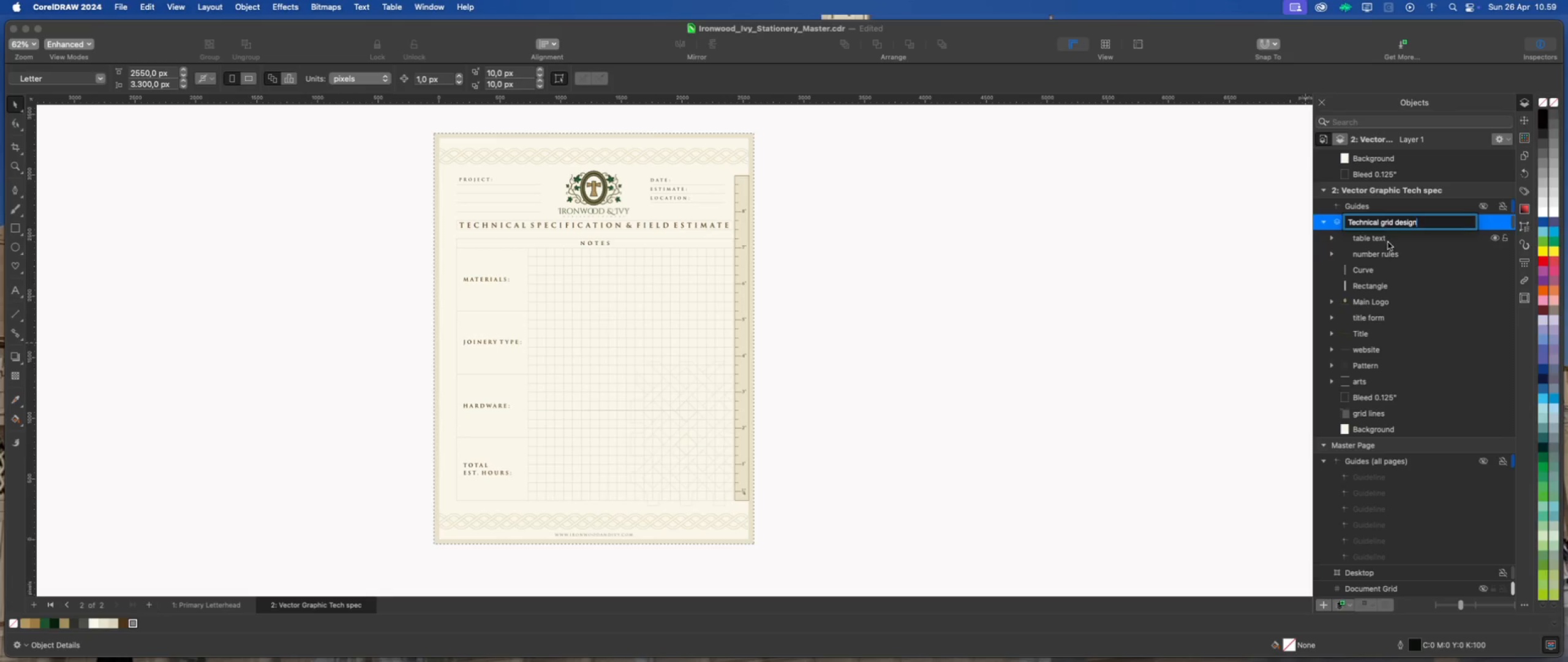 
left_click([1388, 243])
 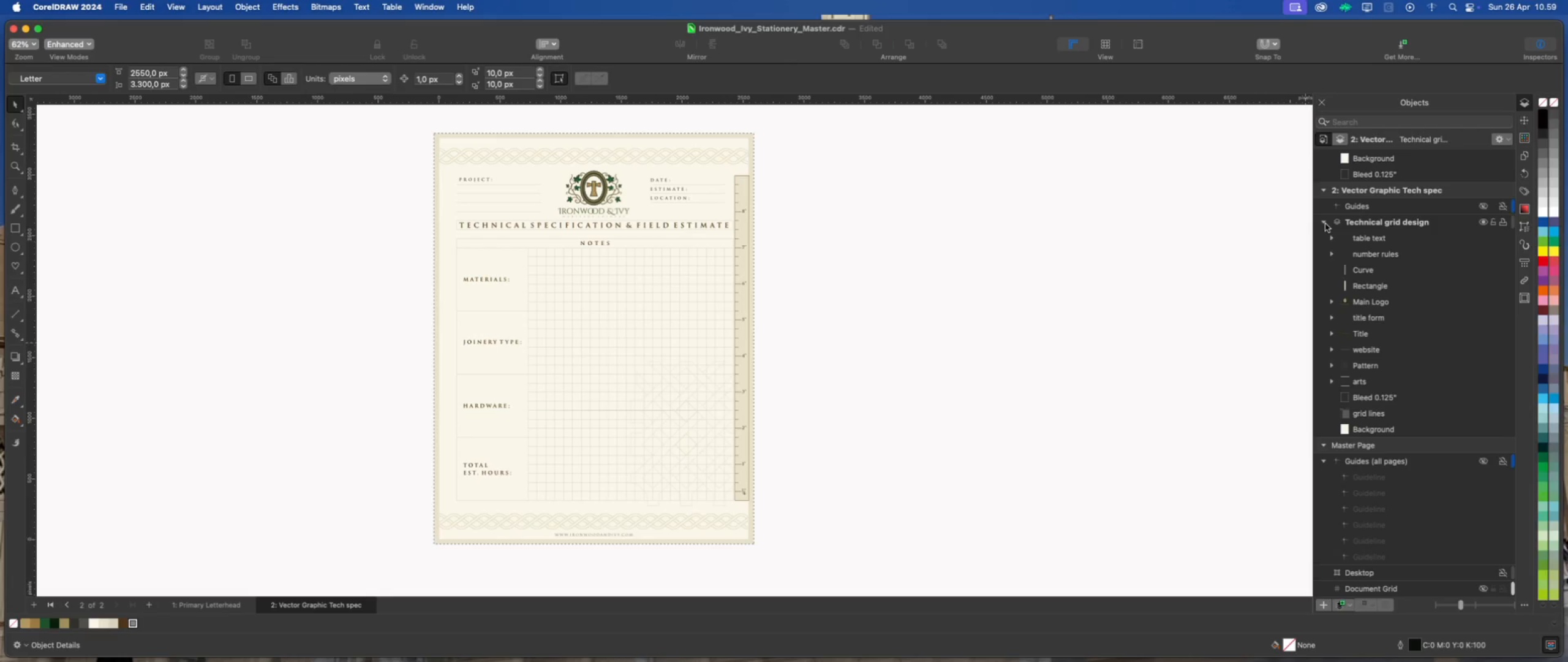 
left_click([1095, 297])
 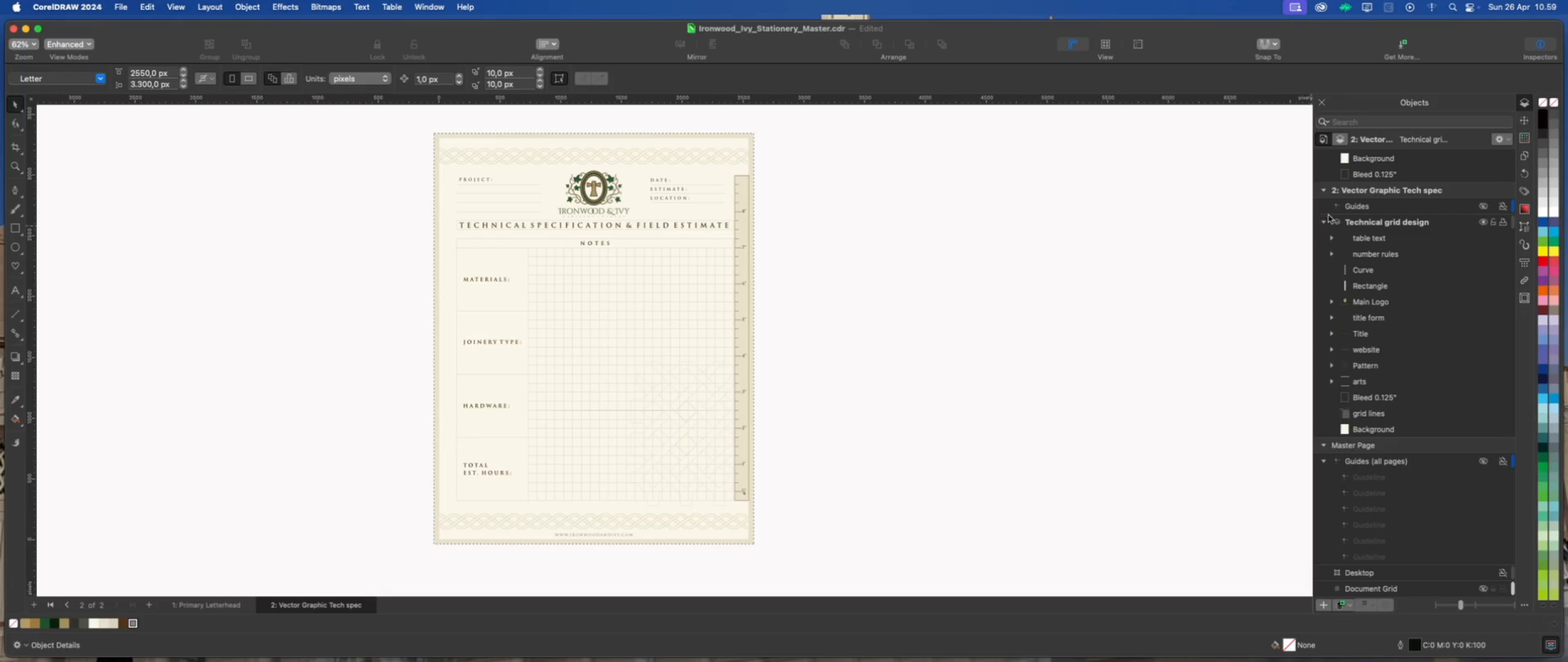 
left_click([1324, 224])
 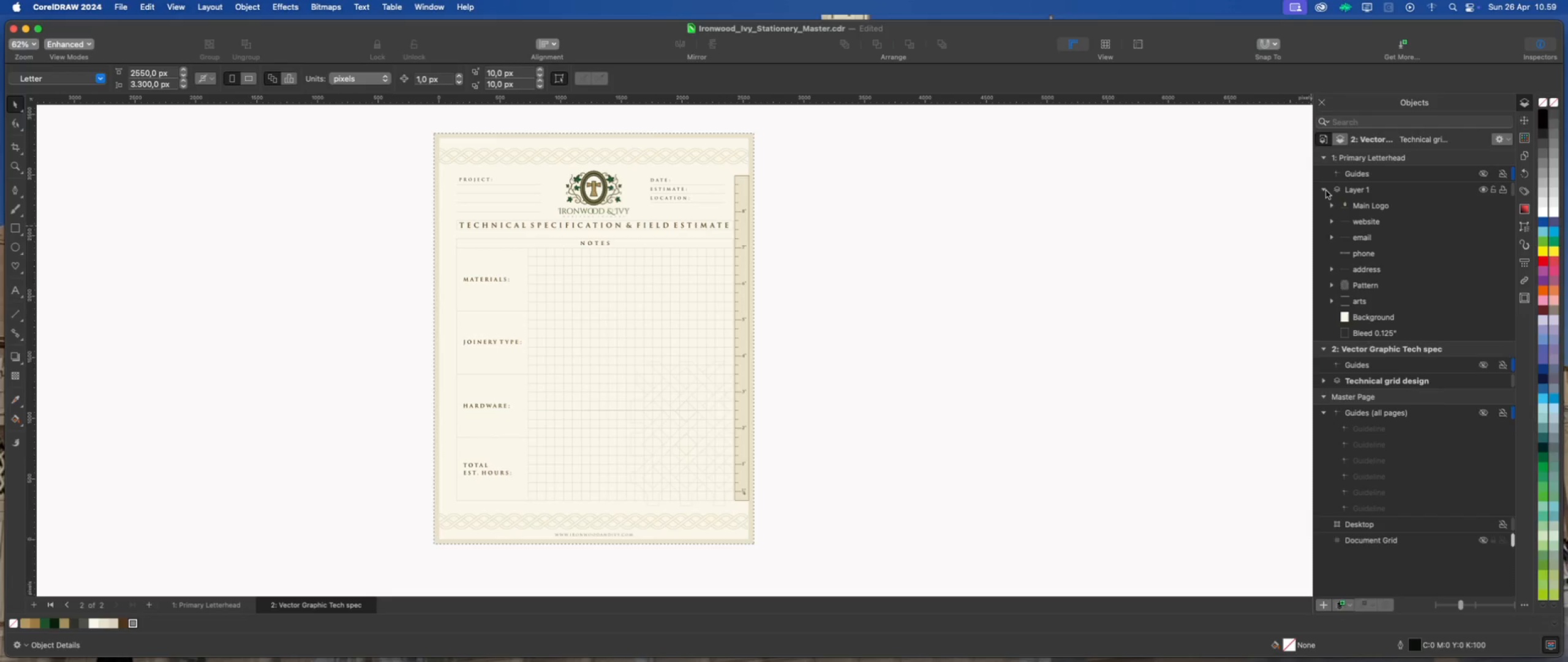 
left_click([1360, 191])
 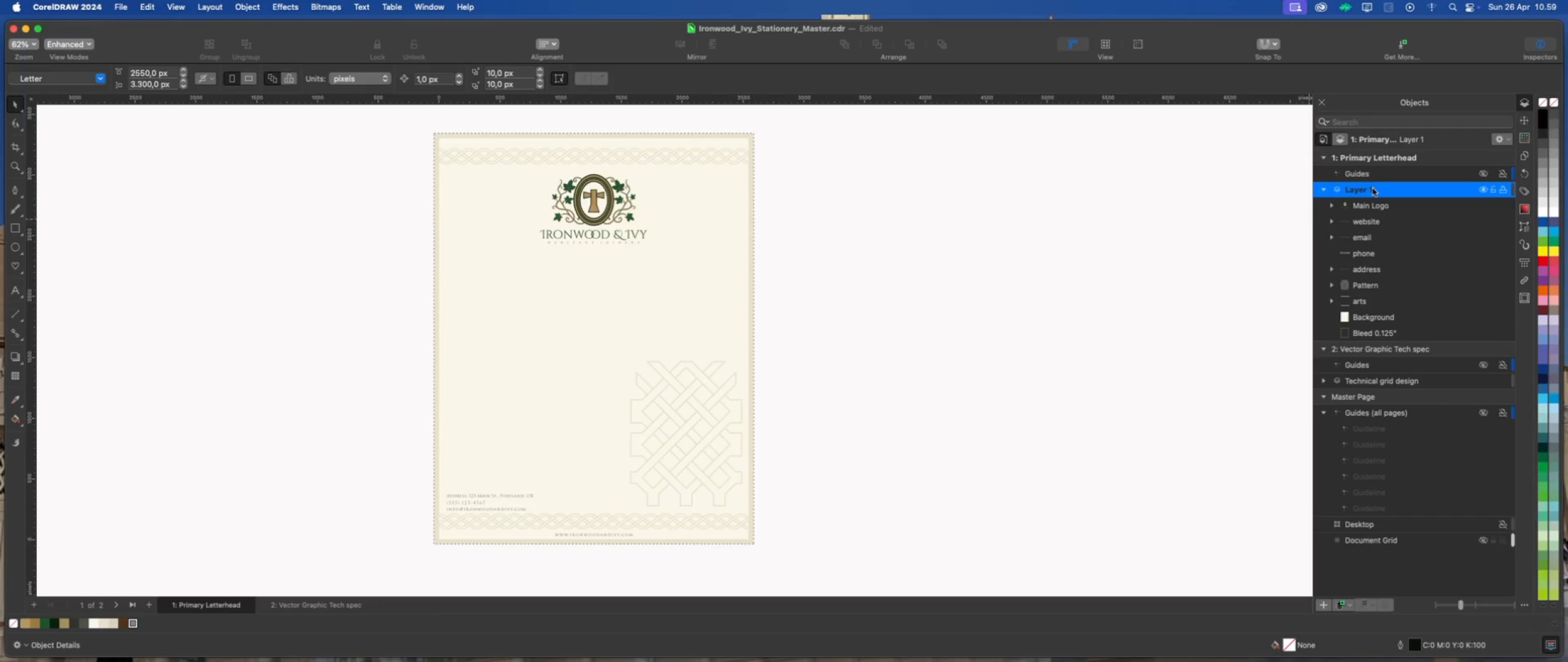 
double_click([1370, 190])
 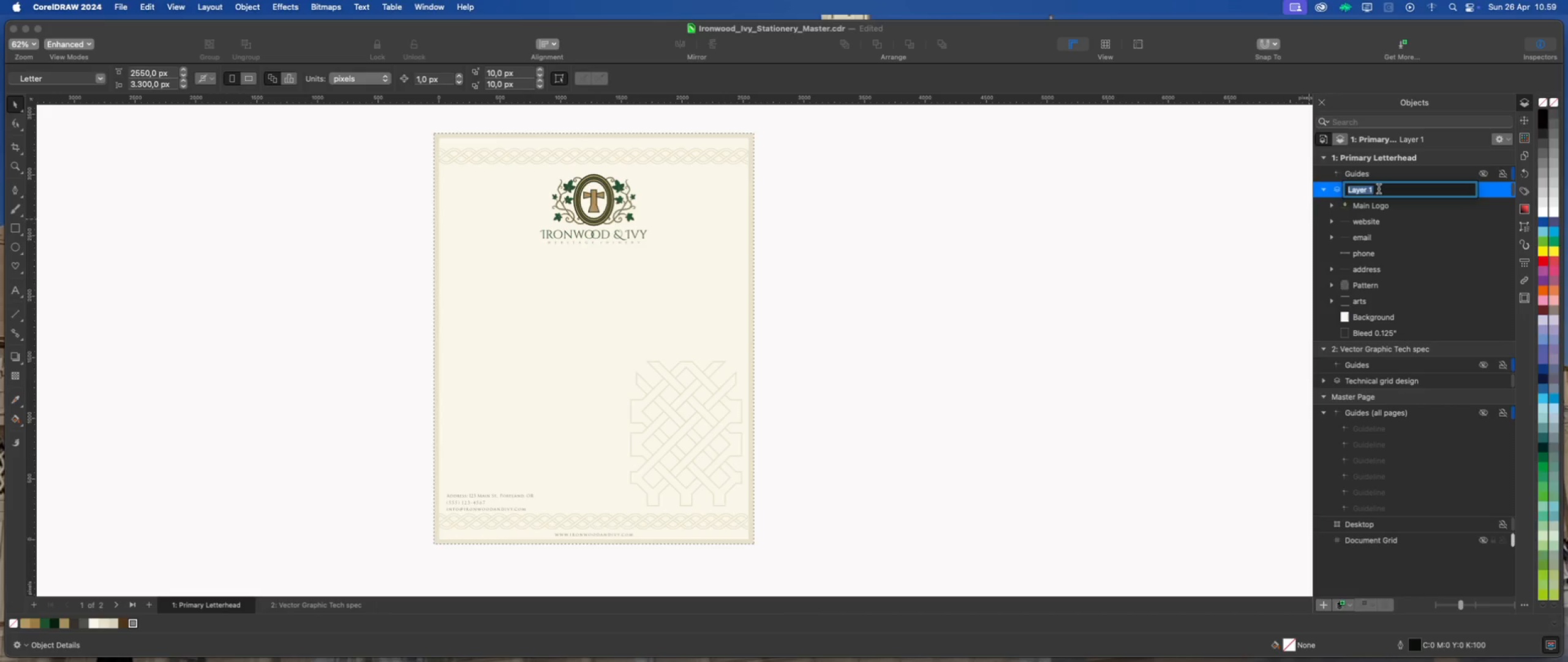 
type(Primary )
 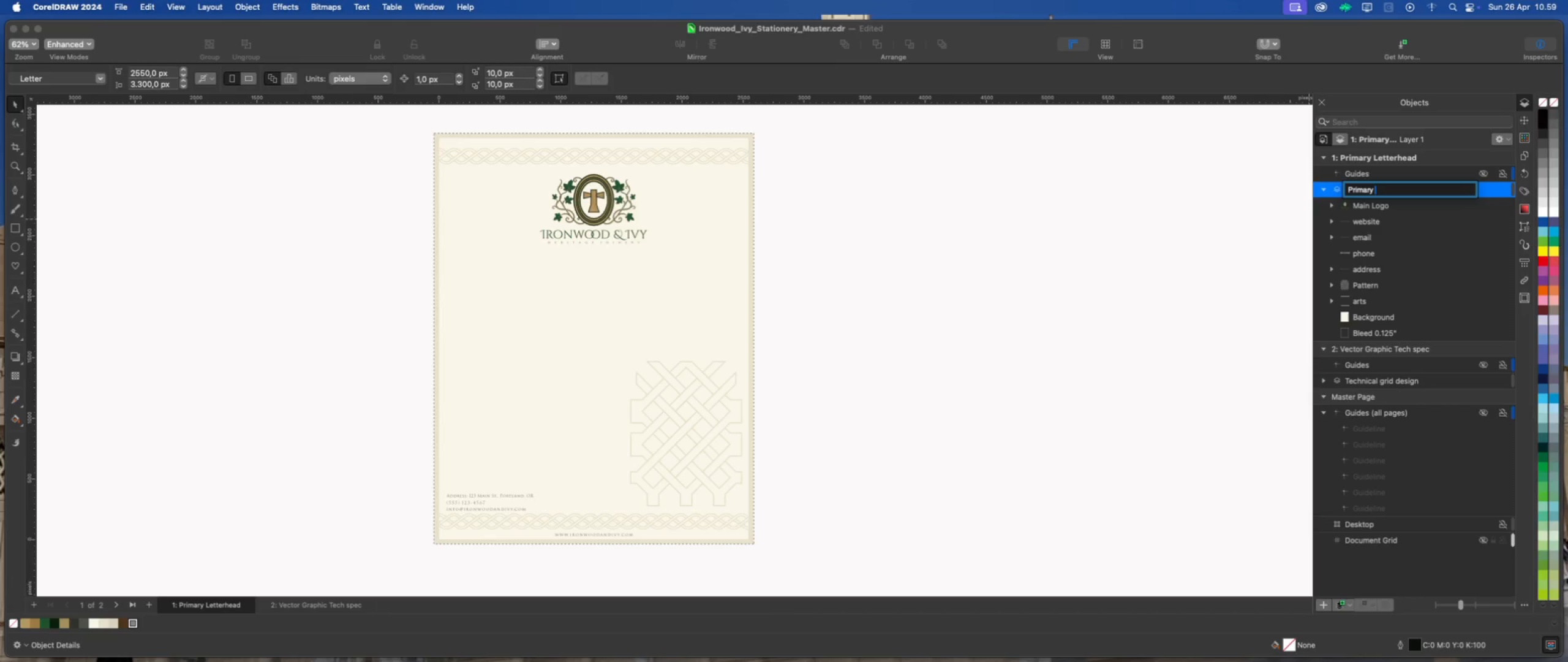 
type(design)
 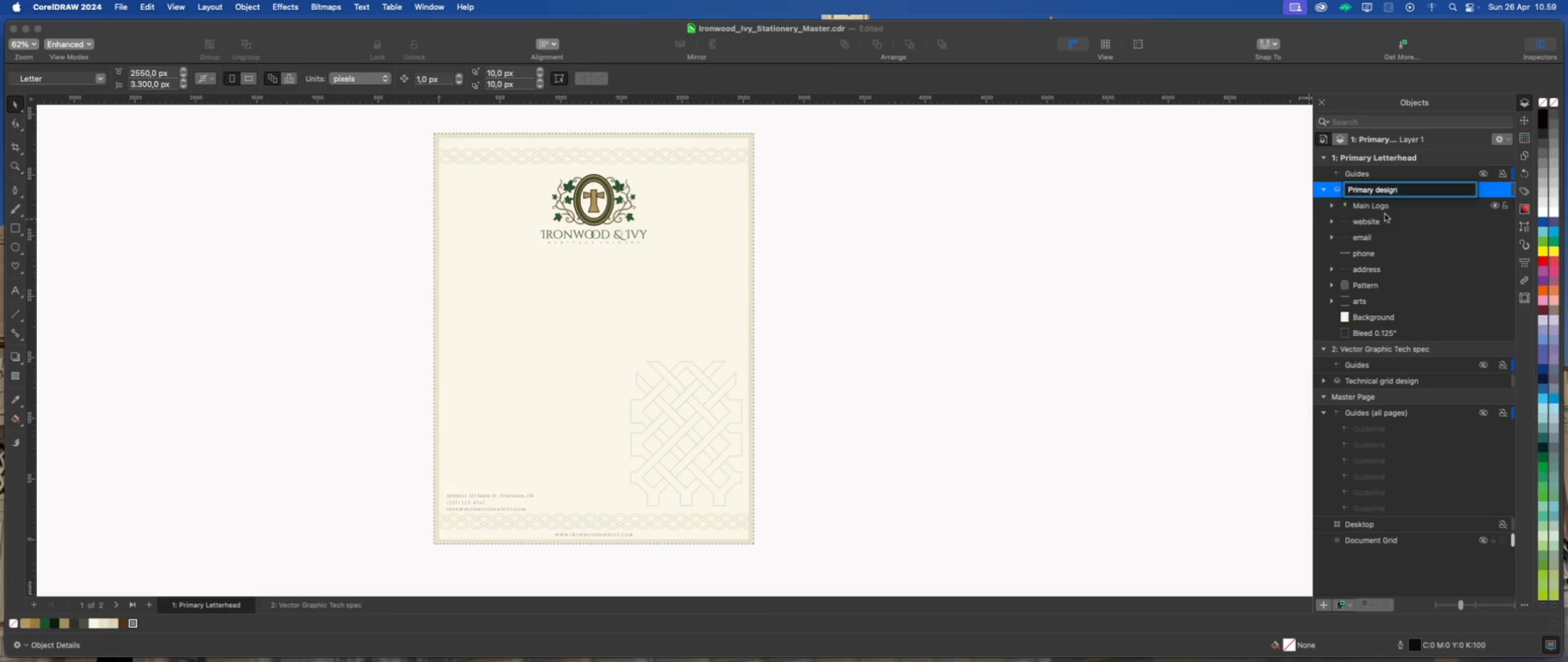 
left_click([1390, 228])
 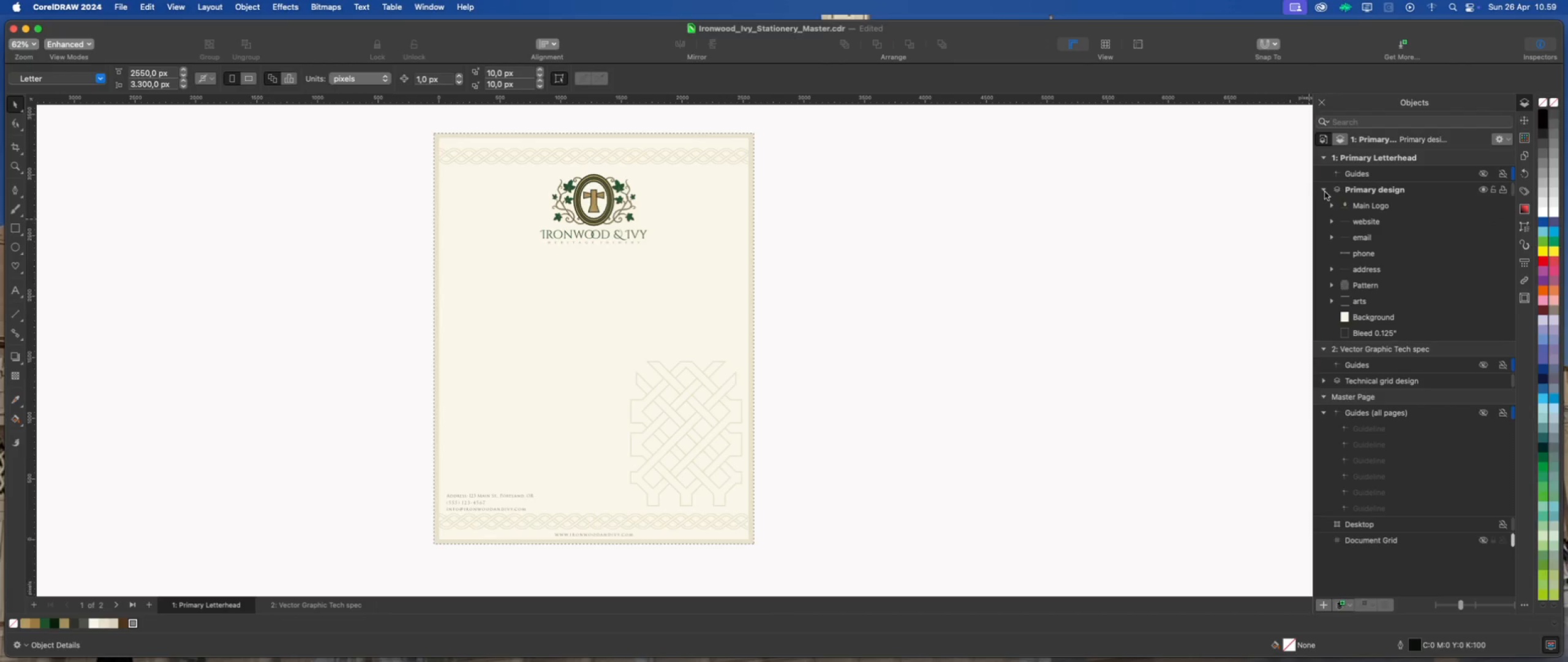 
left_click([1325, 192])
 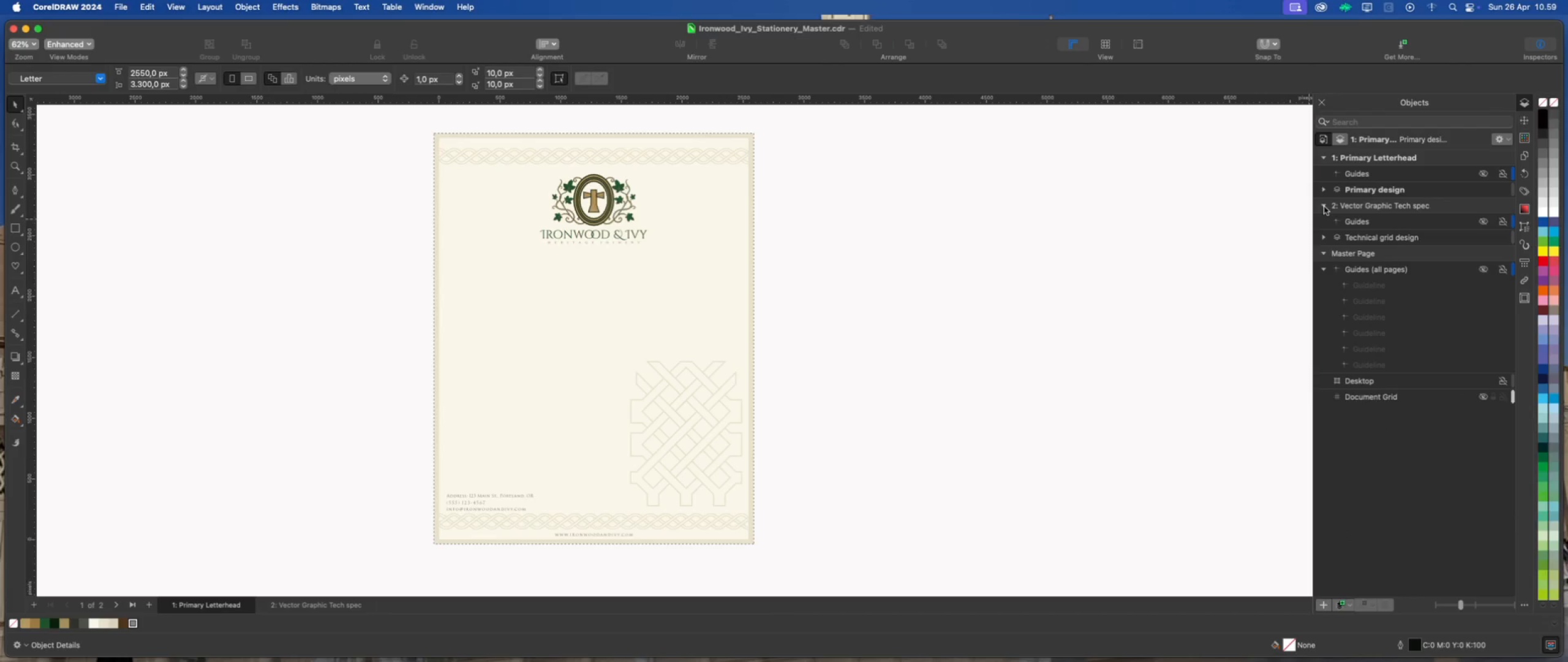 
left_click([1324, 207])
 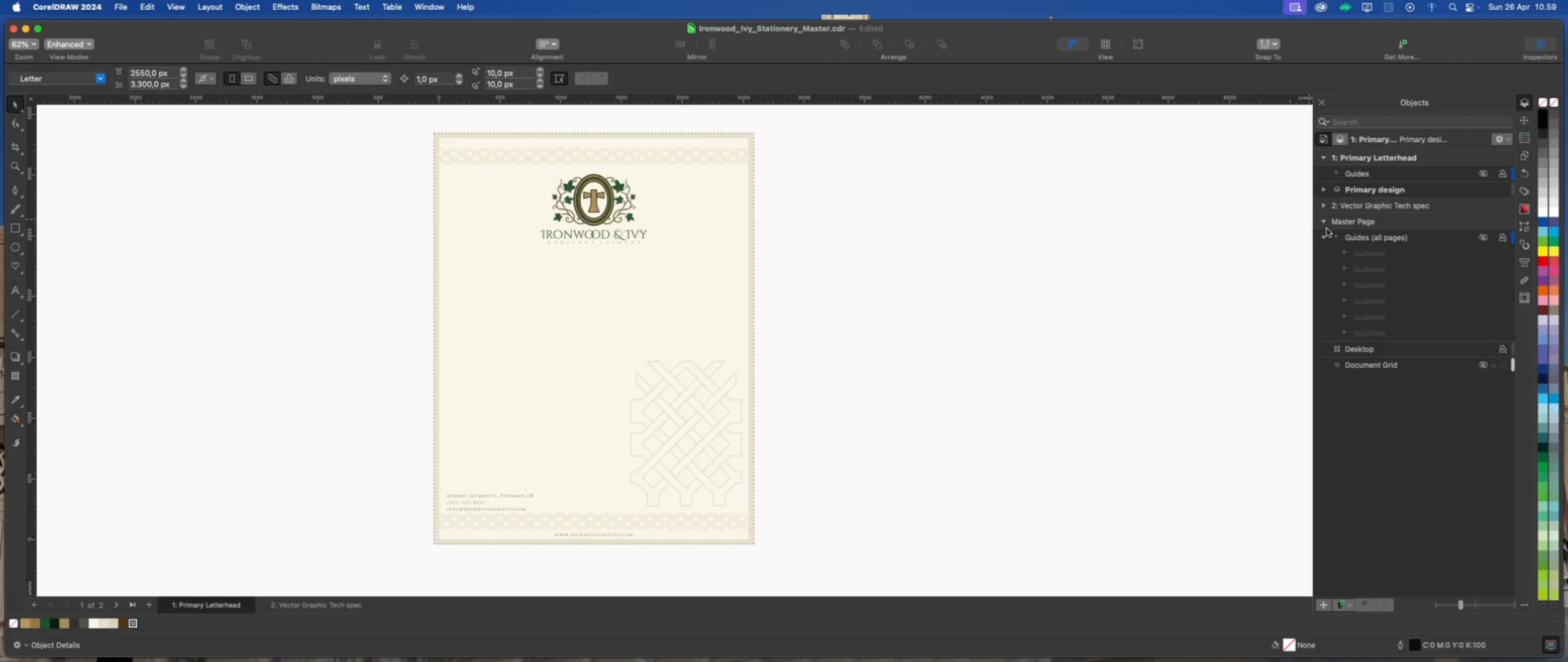 
left_click([1326, 235])
 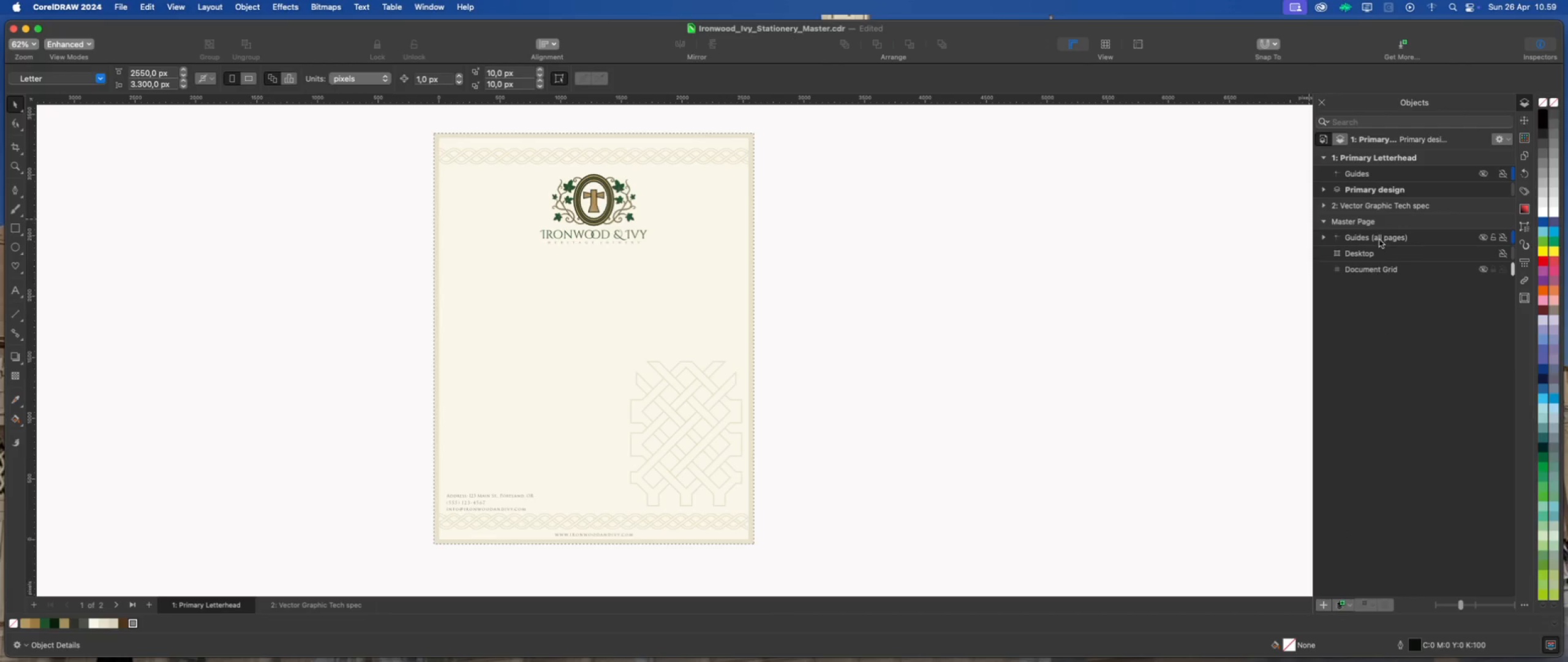 
left_click([1484, 239])
 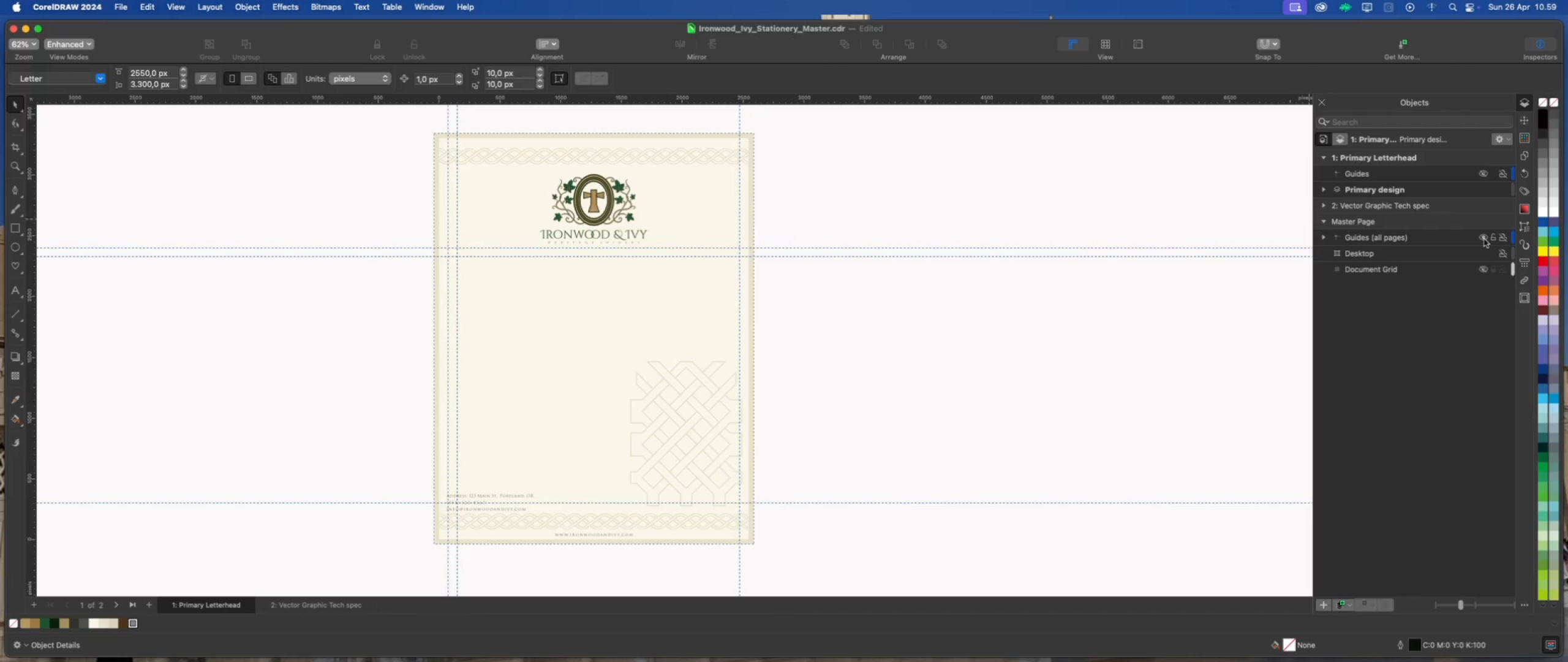 
left_click([1484, 239])
 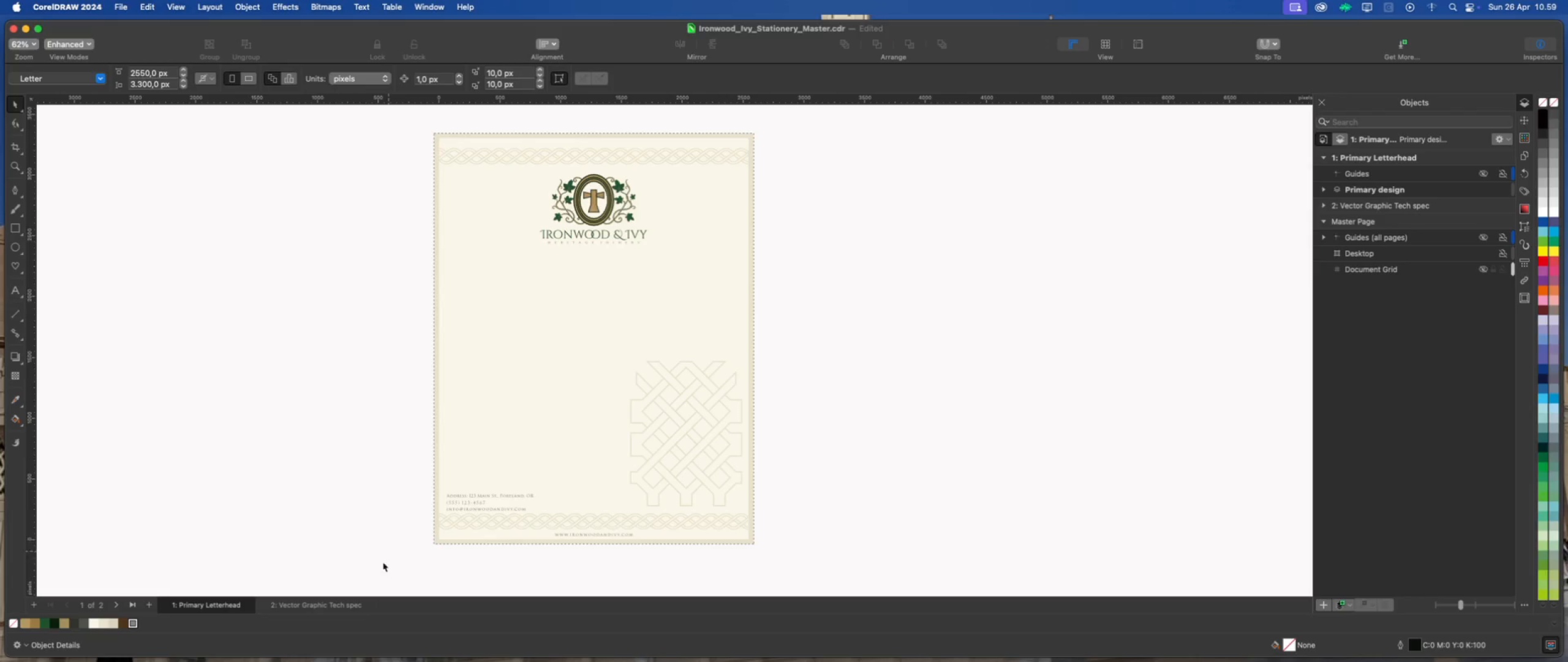 
left_click([330, 601])
 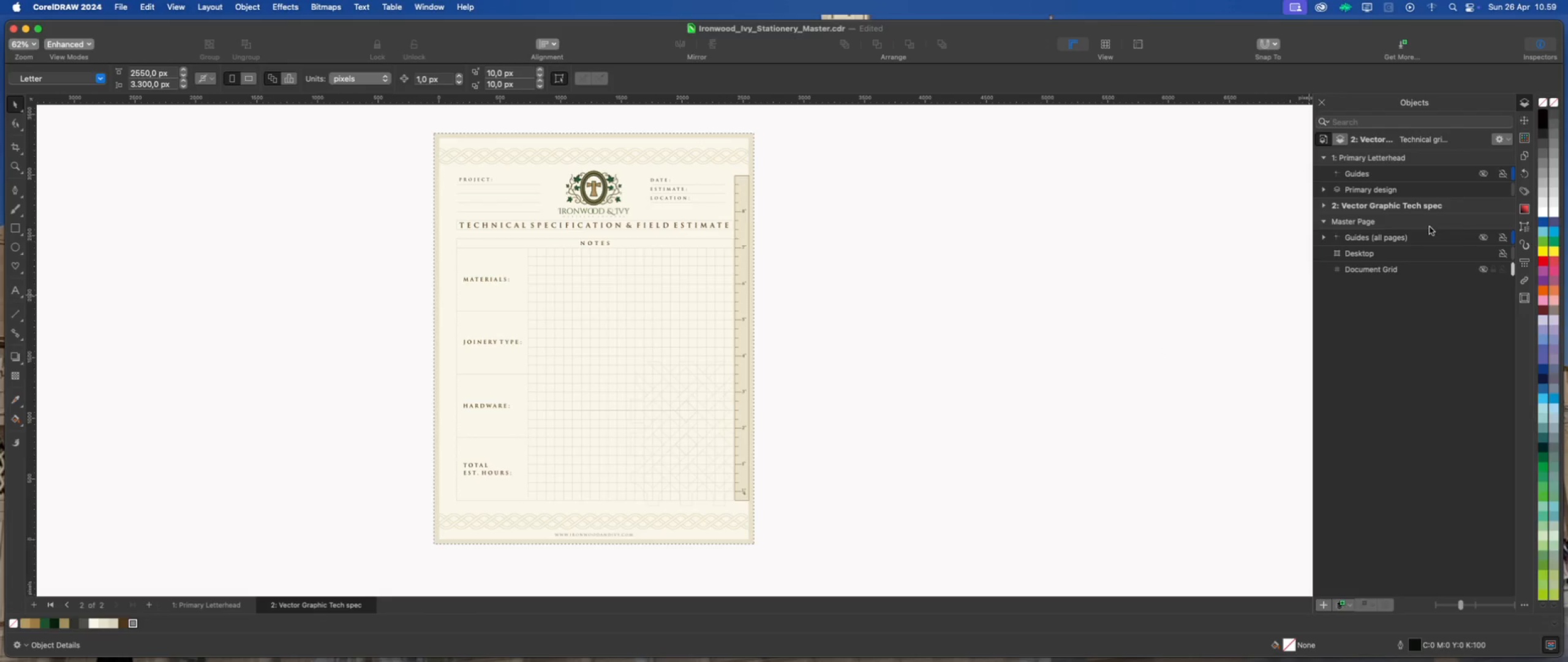 
left_click([1481, 236])
 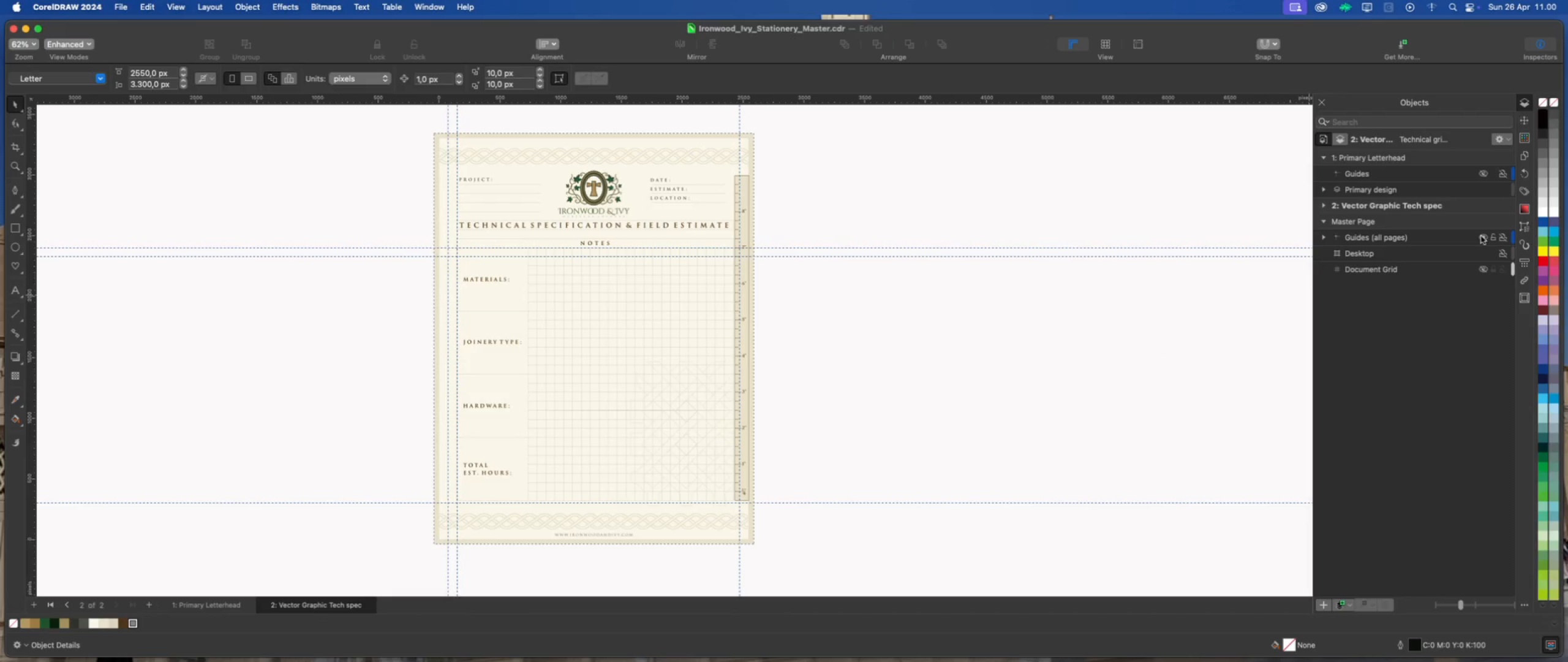 
left_click([1481, 236])
 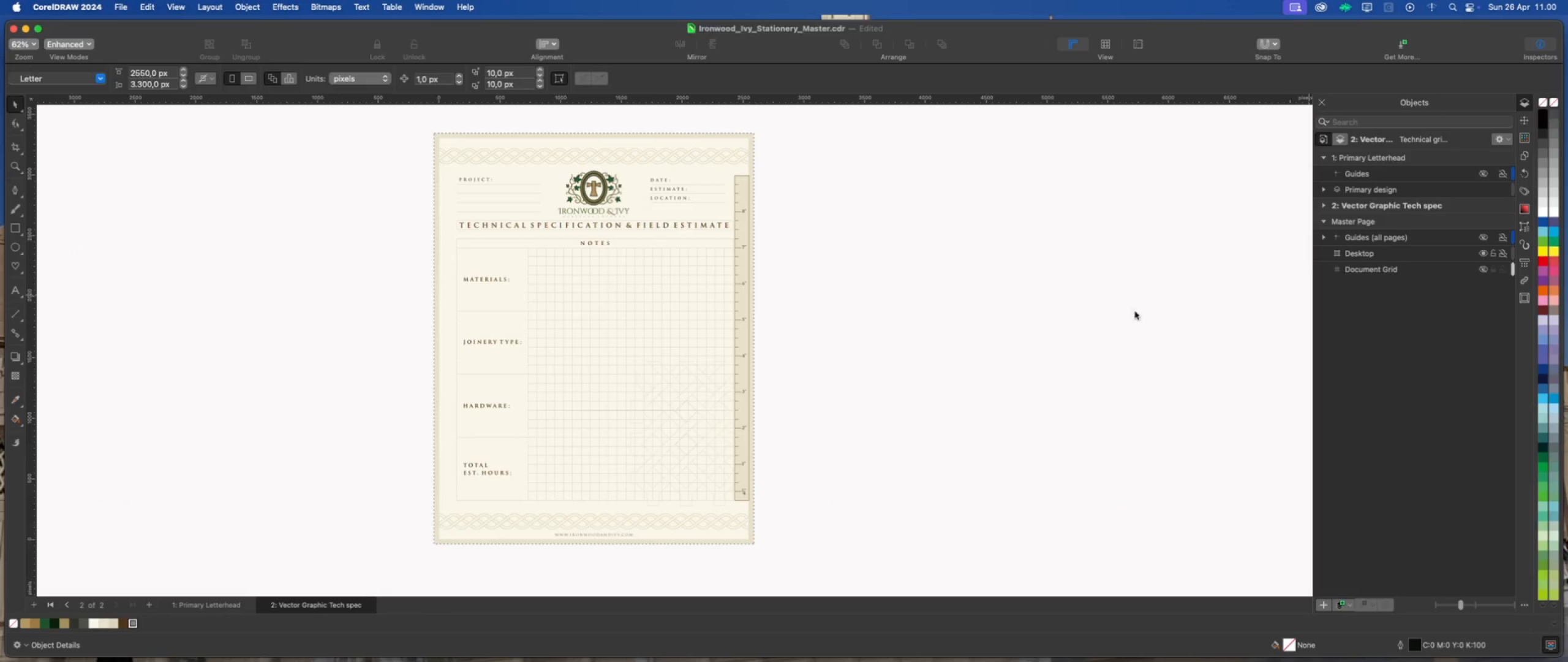 
left_click([1085, 312])
 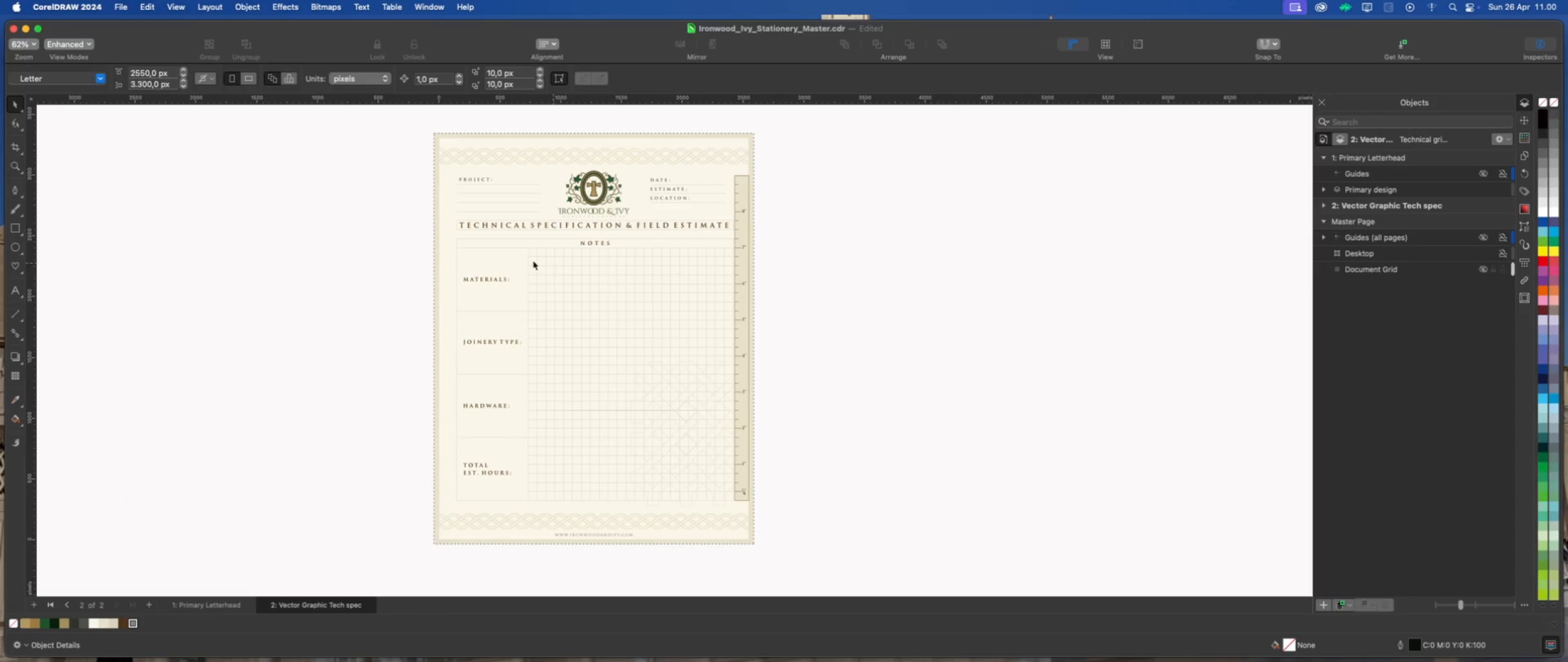 
scroll: coordinate [467, 248], scroll_direction: up, amount: 1.0
 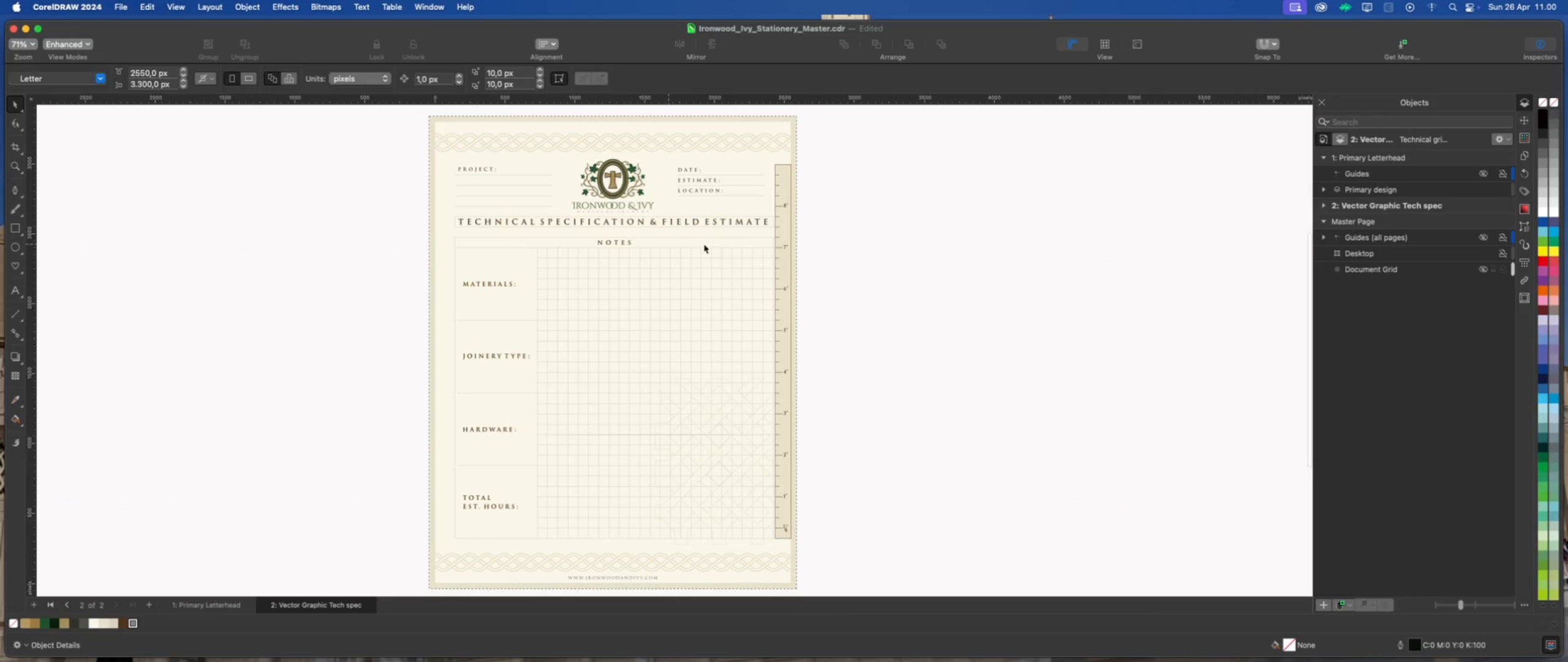 
left_click([930, 242])
 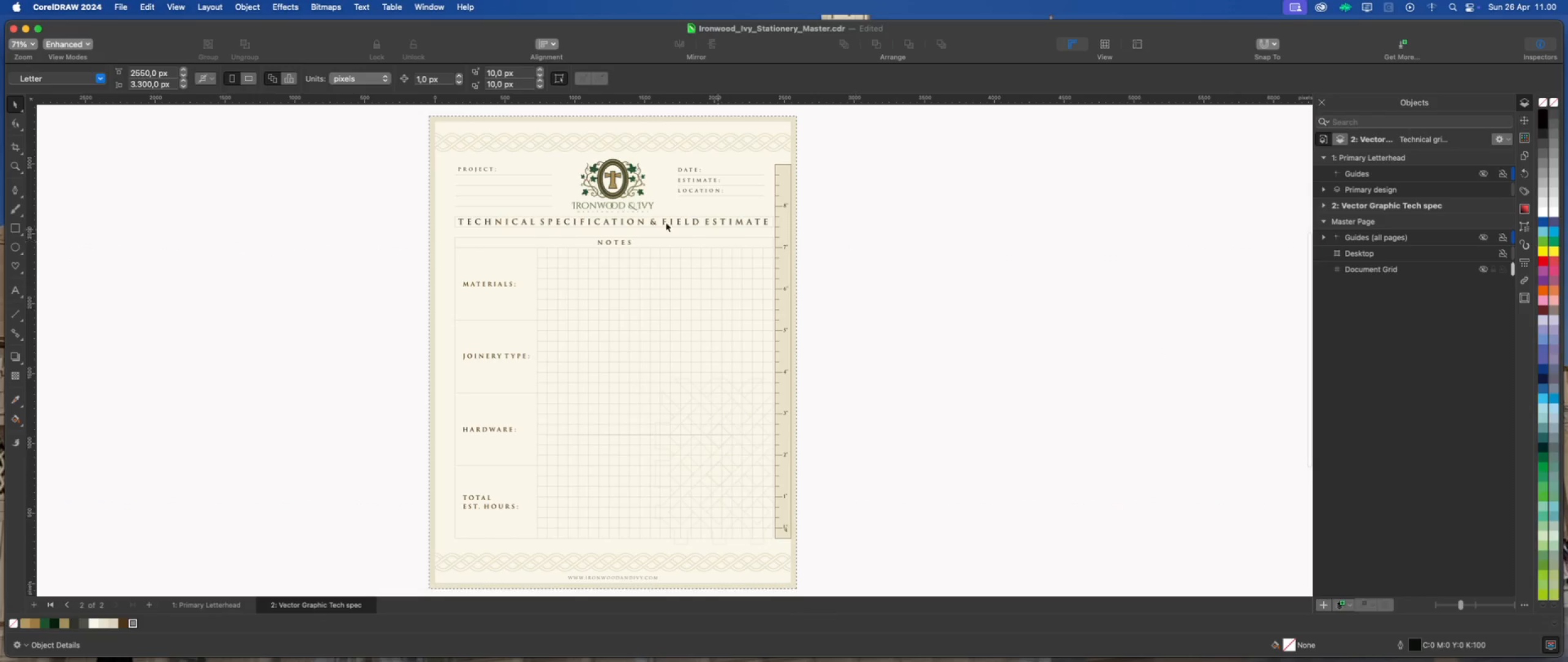 
scroll: coordinate [609, 225], scroll_direction: down, amount: 2.0
 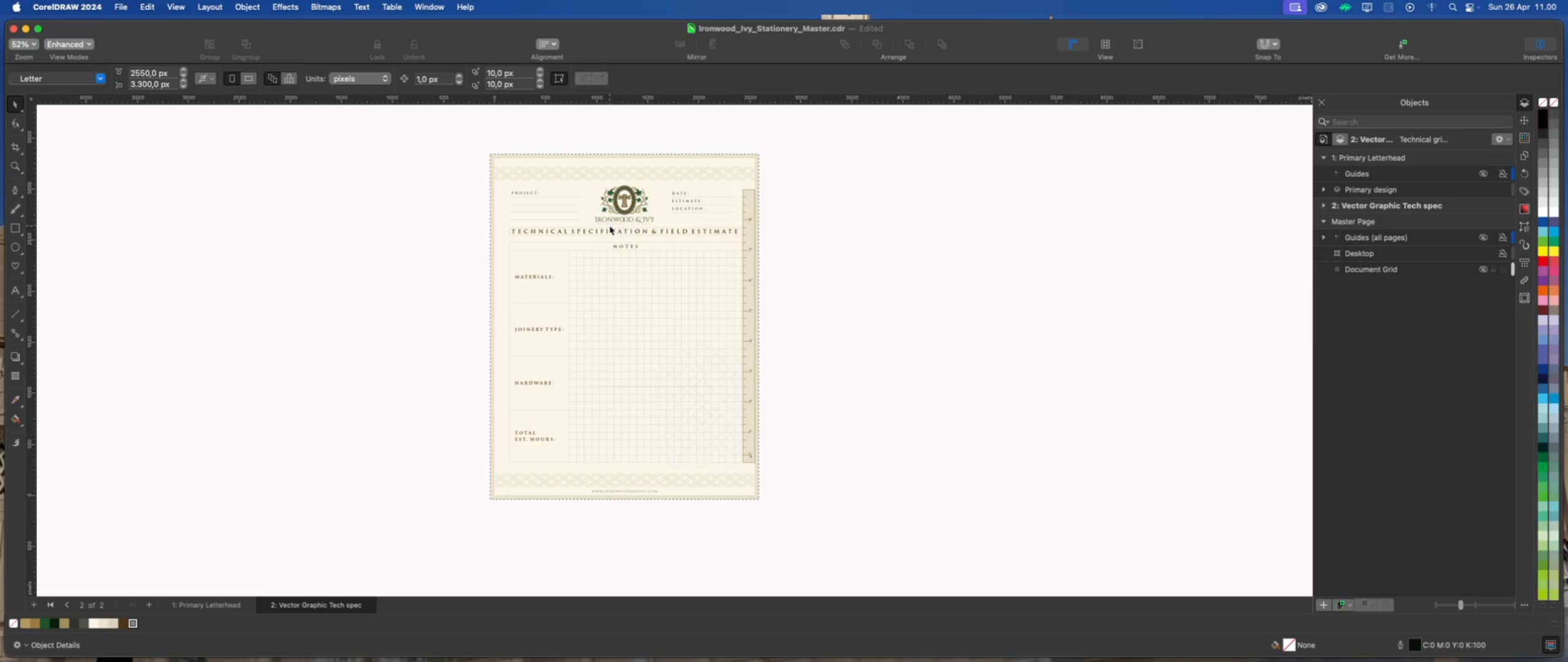 
wait(9.96)
 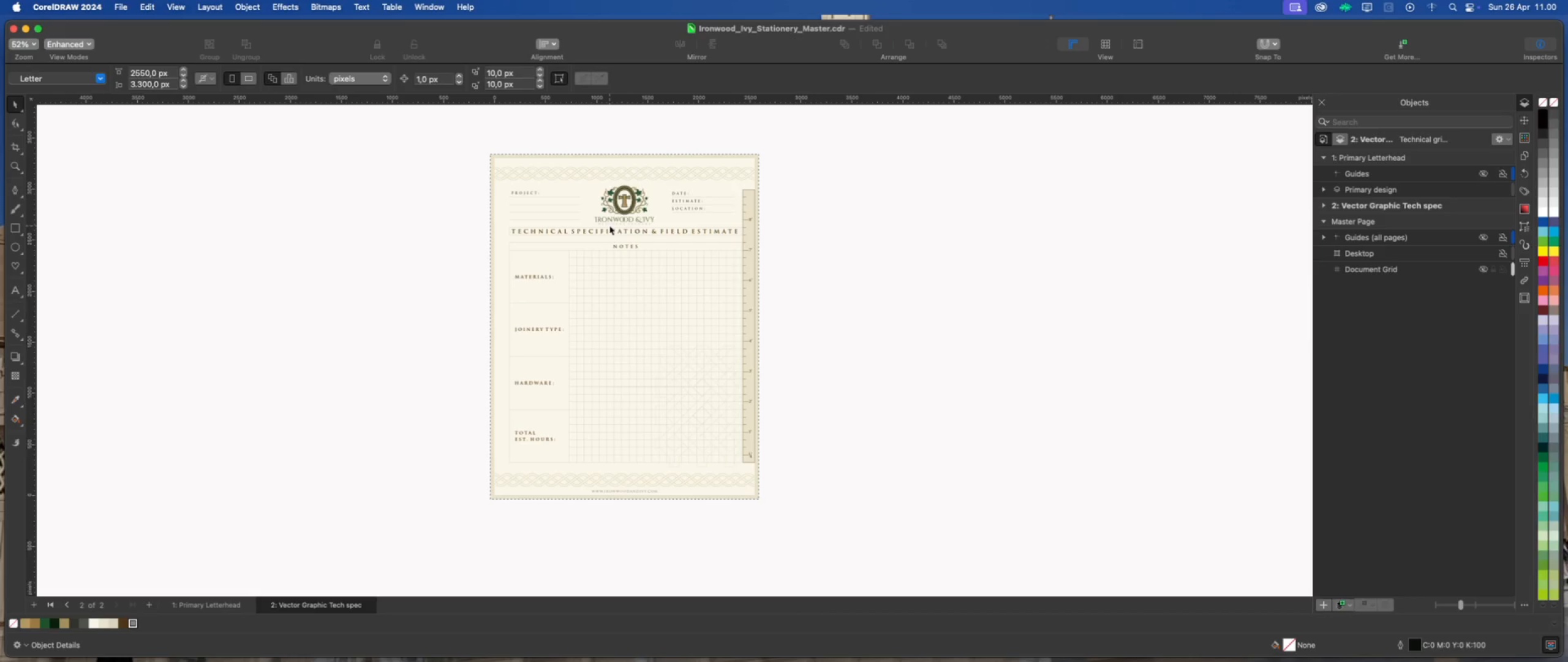 
scroll: coordinate [677, 289], scroll_direction: up, amount: 1.0
 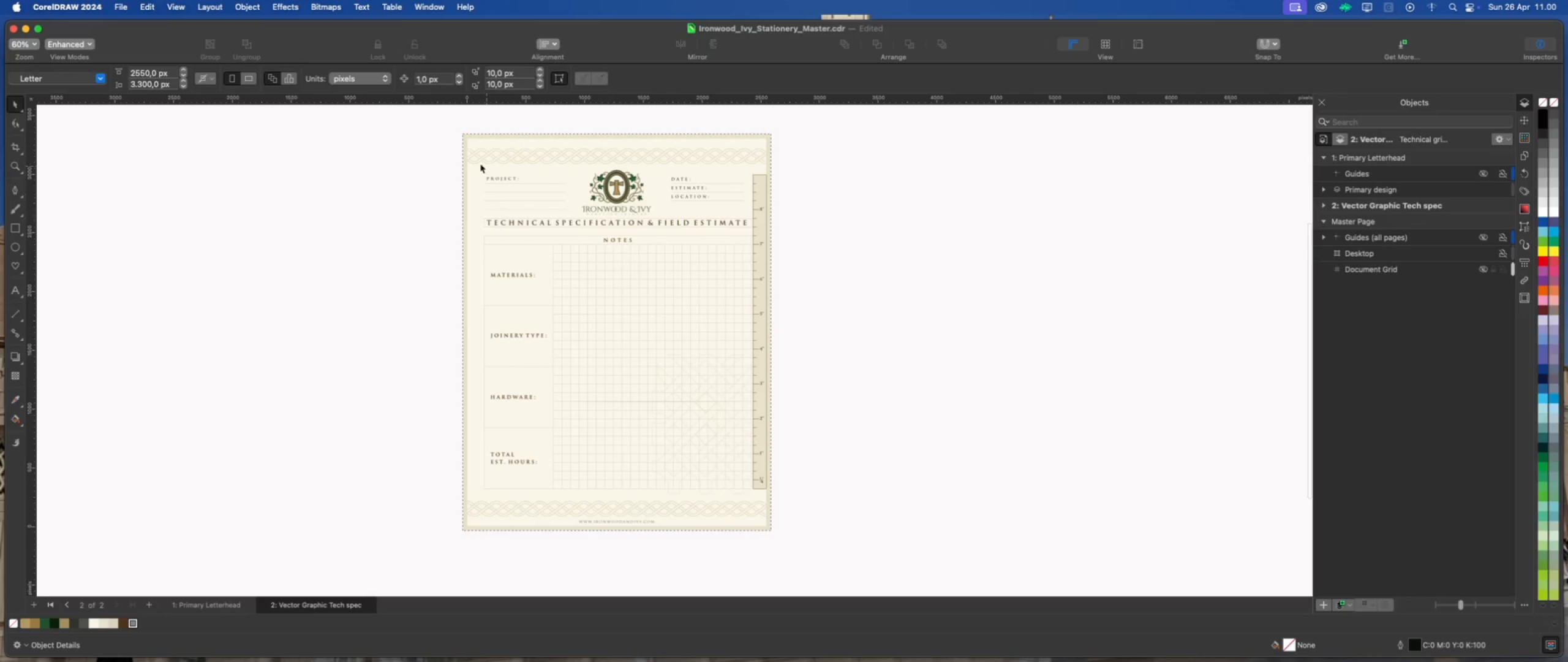 
left_click_drag(start_coordinate=[434, 120], to_coordinate=[813, 539])
 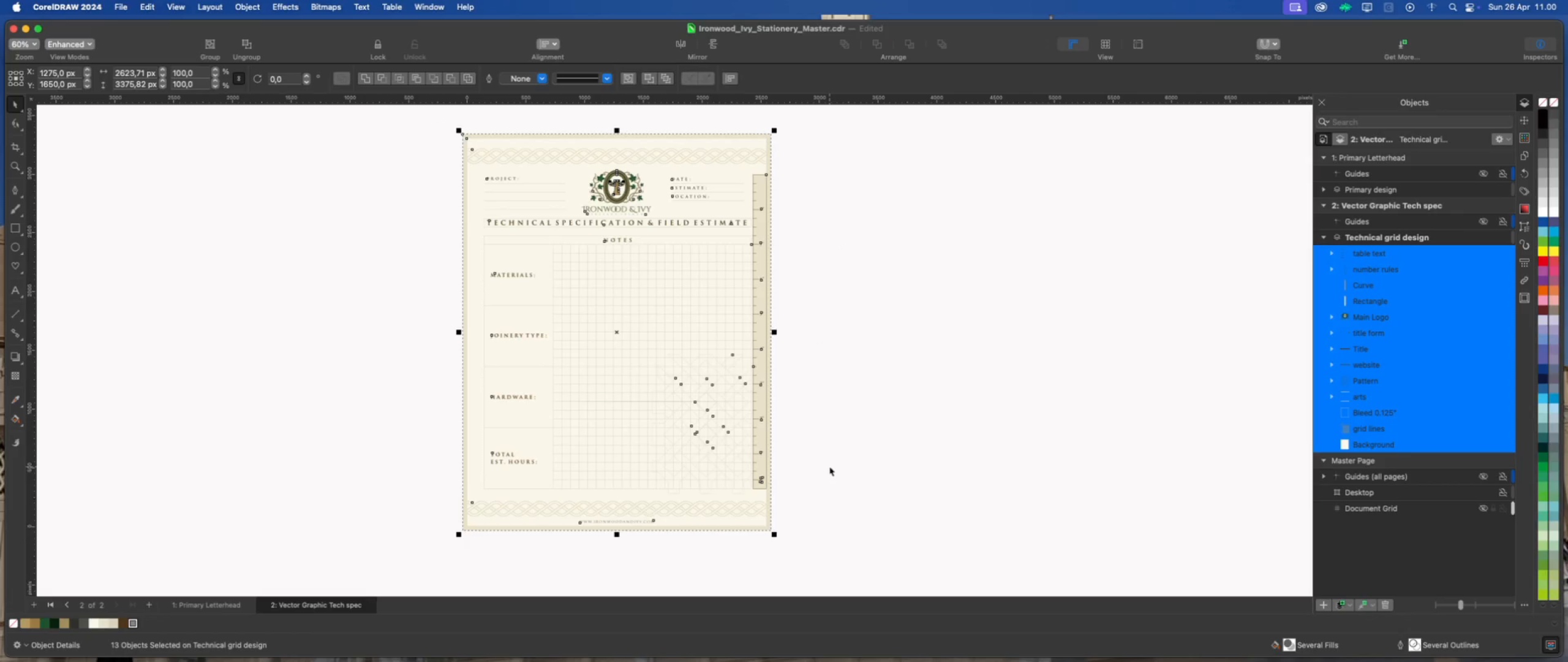 
key(Meta+E)
 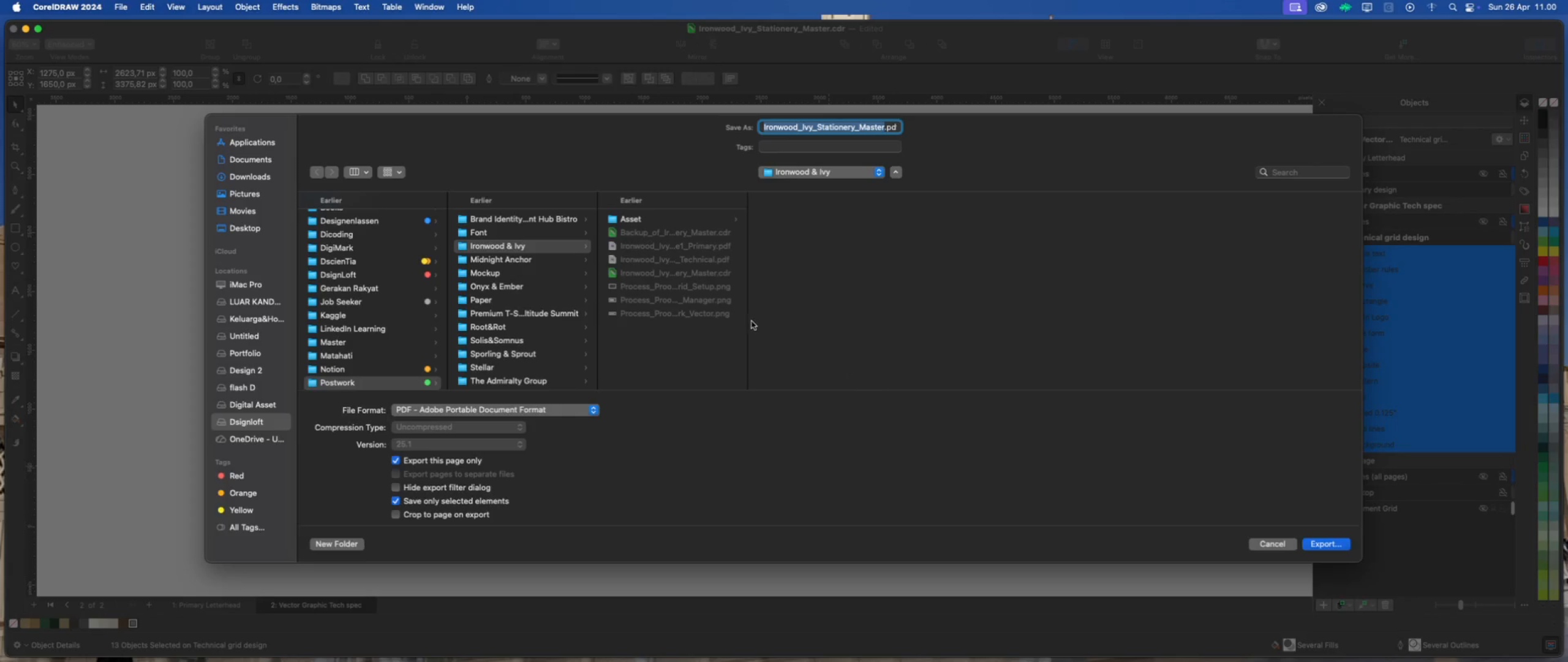 
left_click_drag(start_coordinate=[748, 320], to_coordinate=[843, 333])
 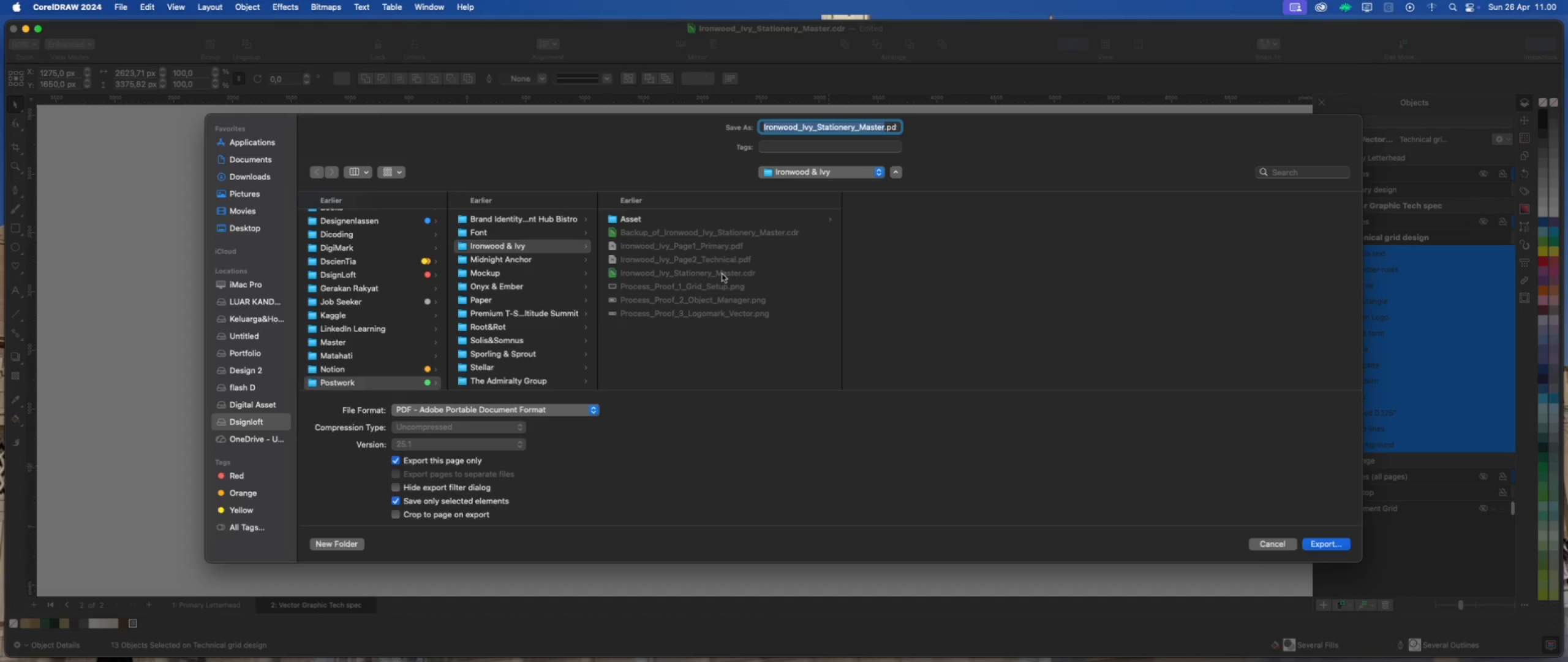 
wait(9.0)
 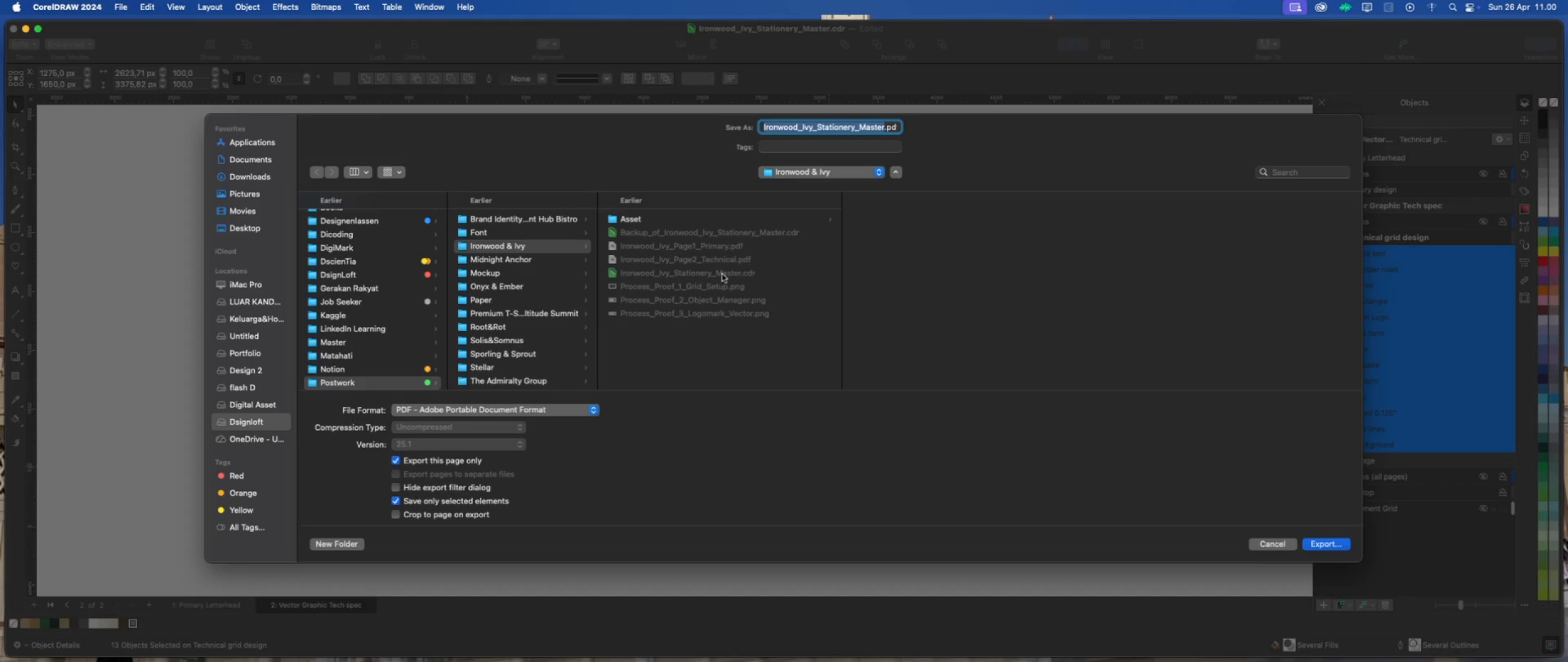 
left_click([722, 262])
 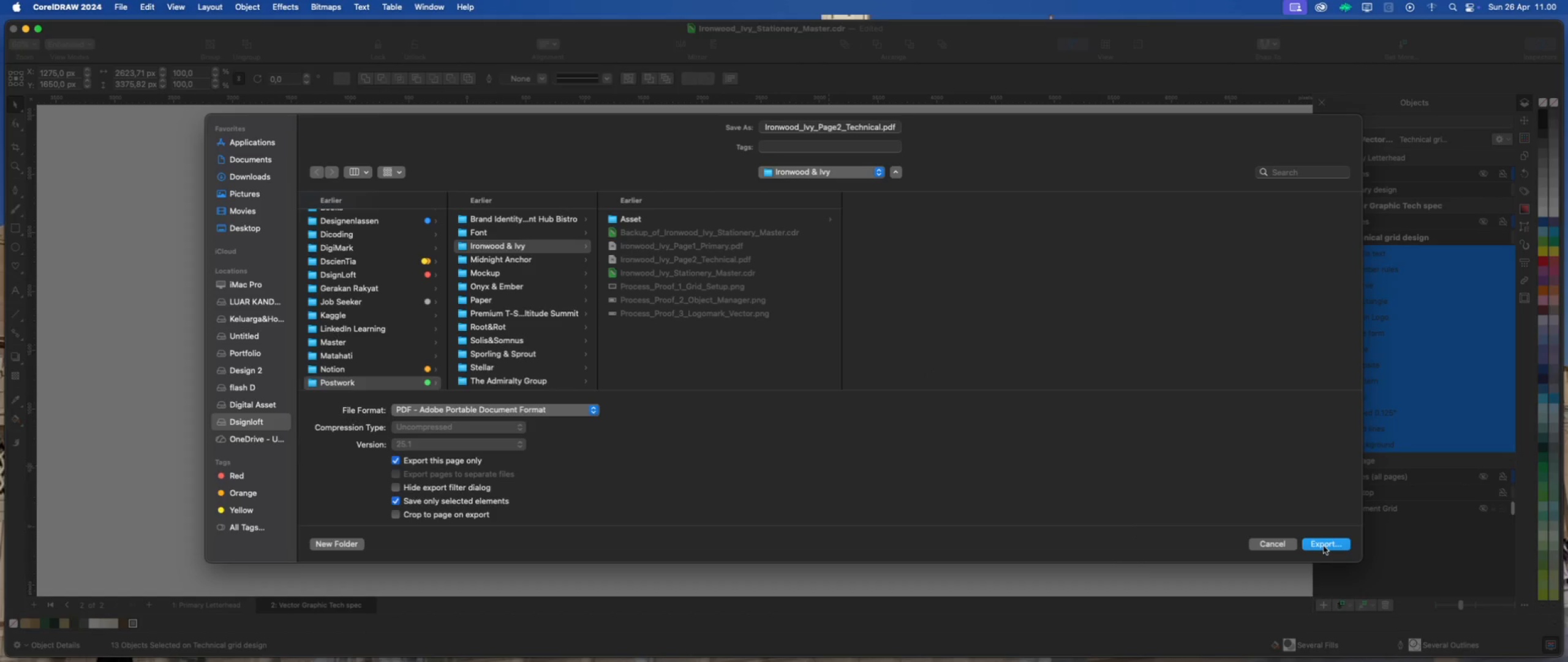 
wait(5.69)
 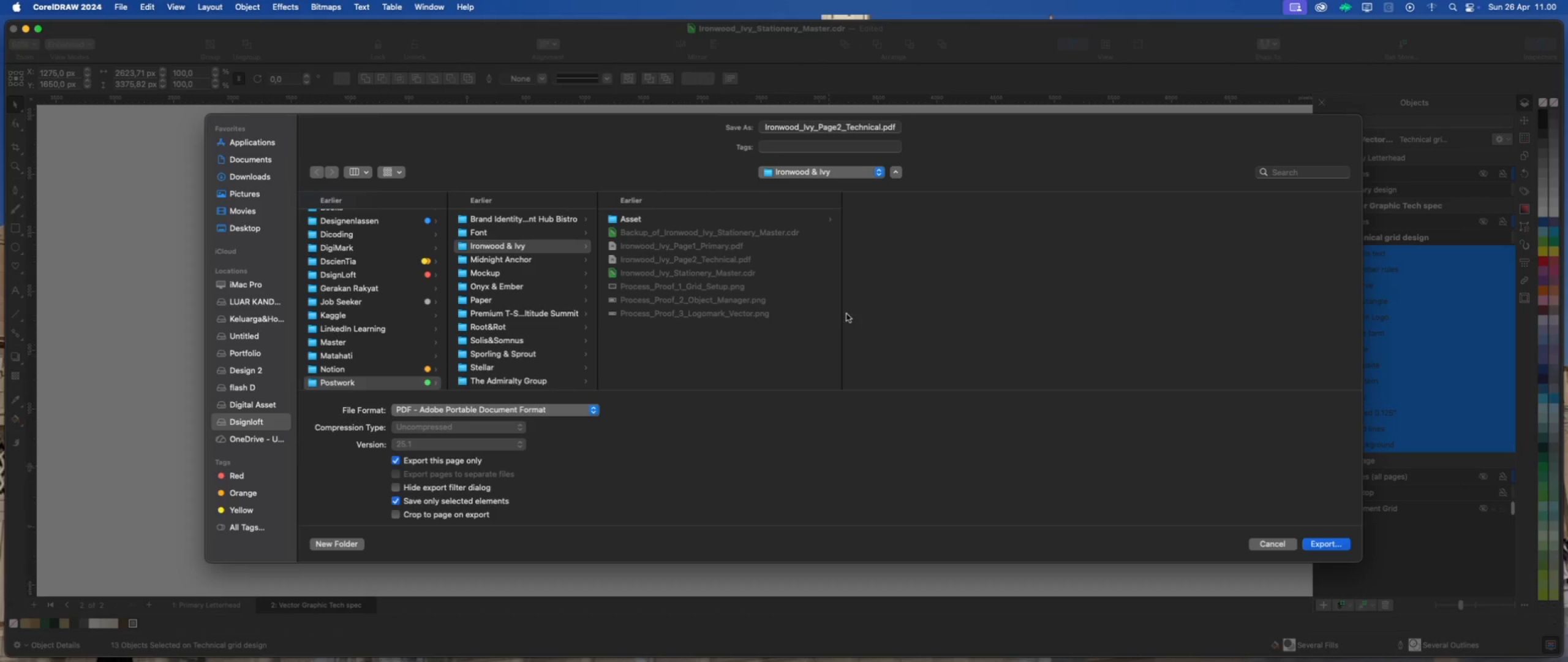 
left_click([835, 409])
 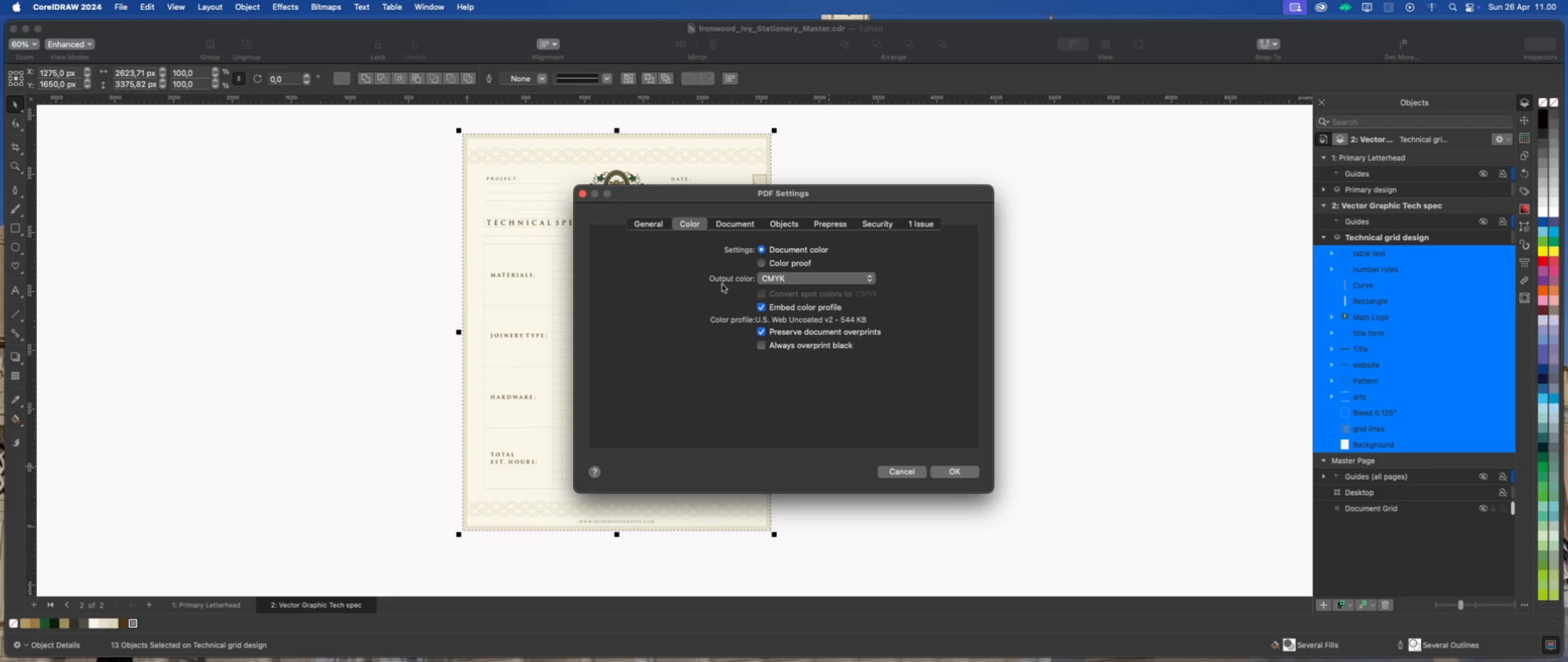 
left_click([962, 473])
 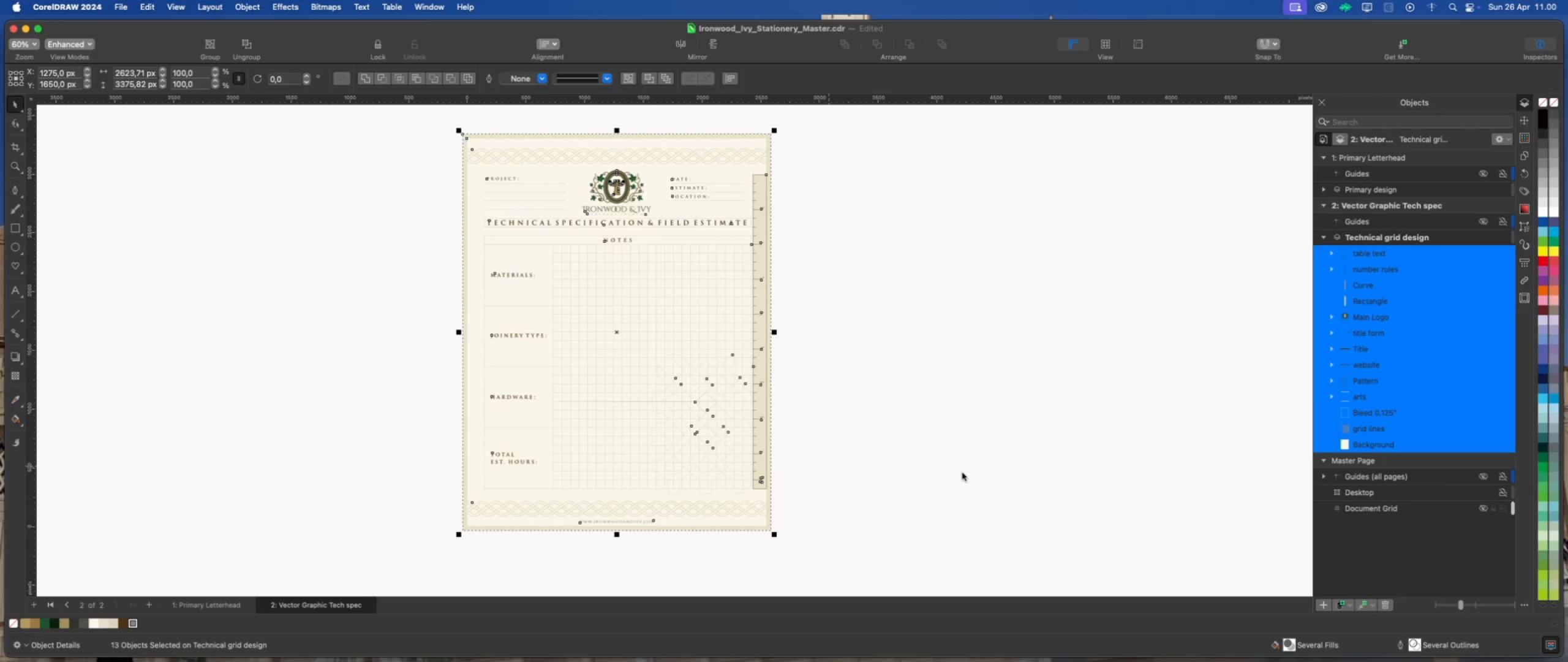 
left_click([962, 472])
 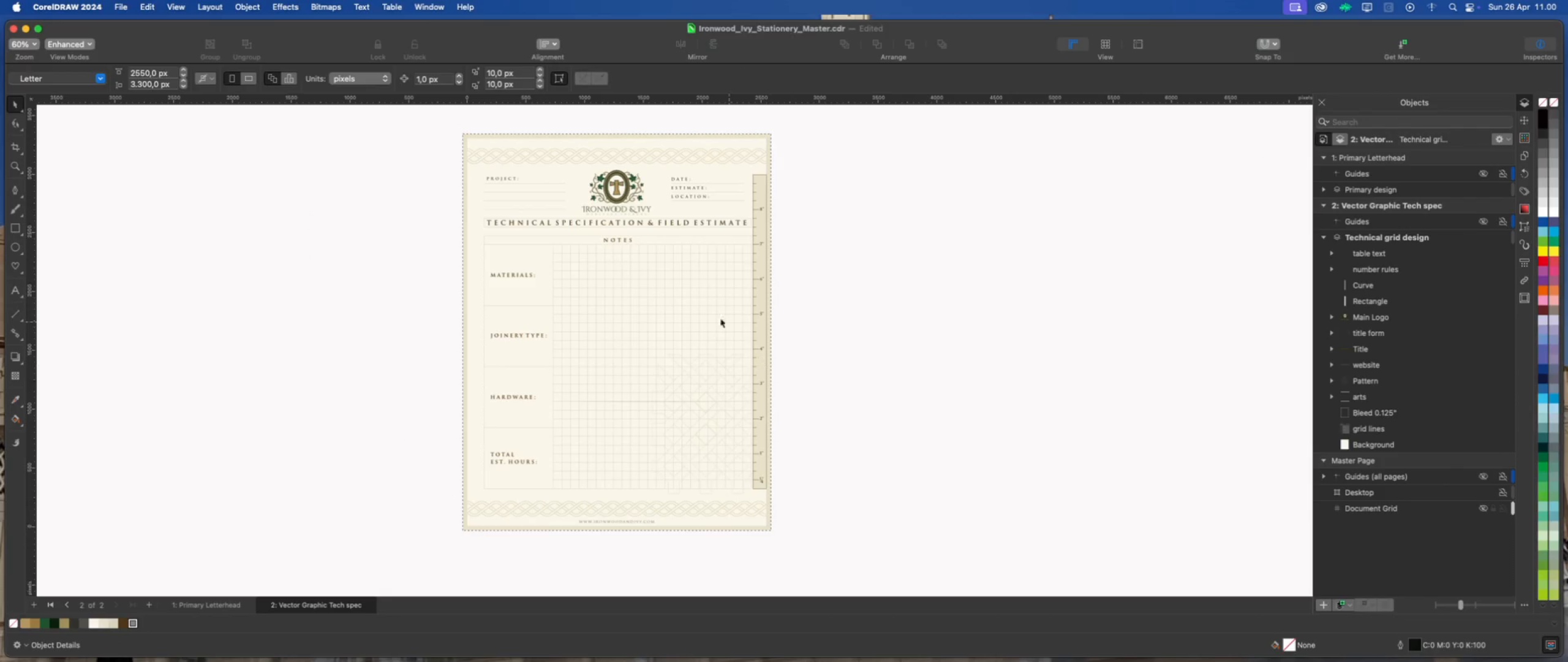 
scroll: coordinate [599, 275], scroll_direction: up, amount: 4.0
 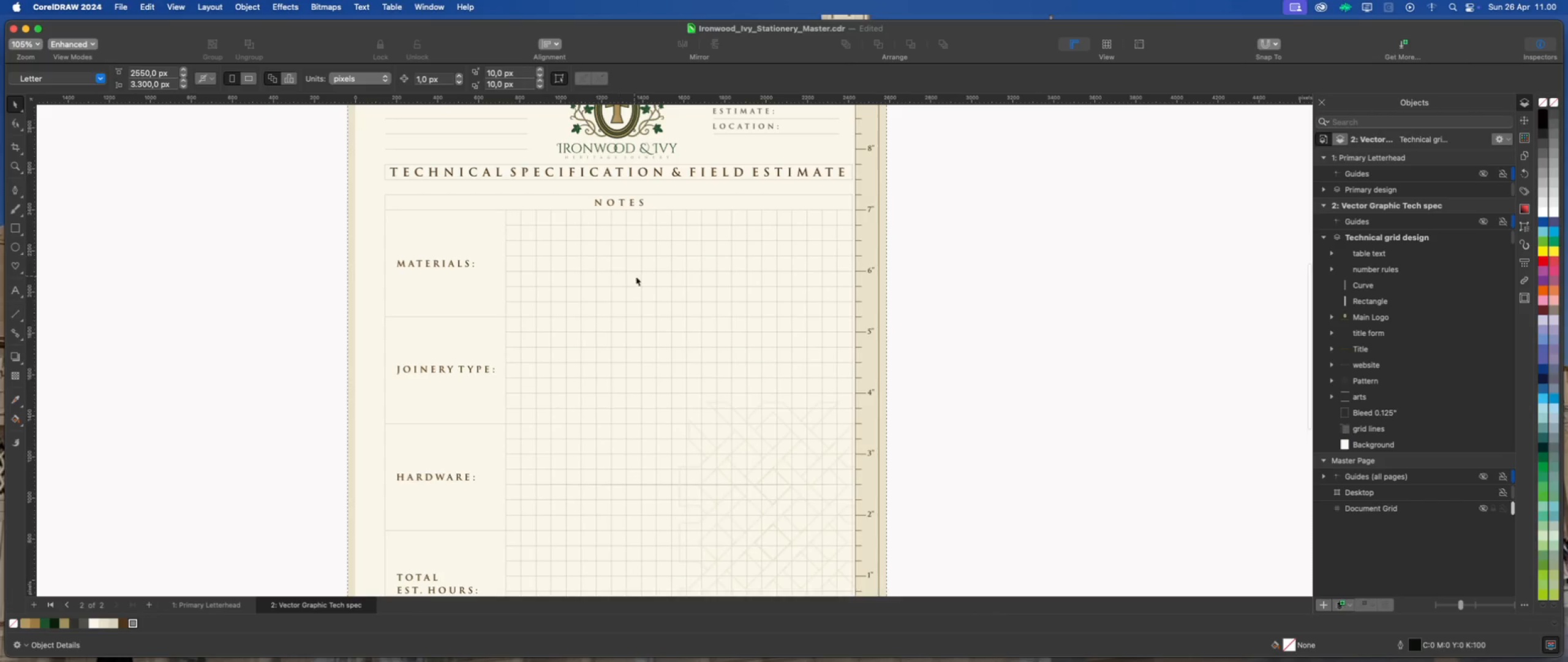 
scroll: coordinate [796, 368], scroll_direction: down, amount: 1.0
 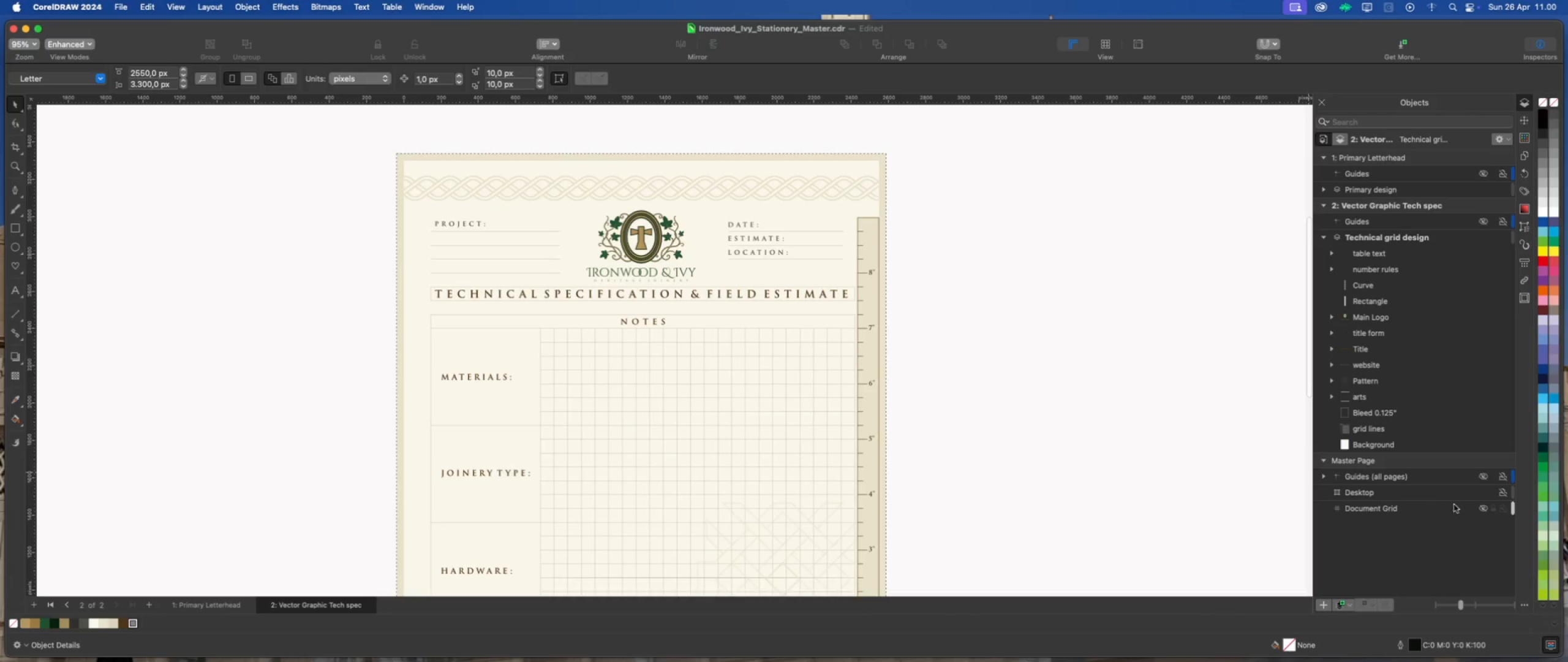 
mouse_move([1485, 490])
 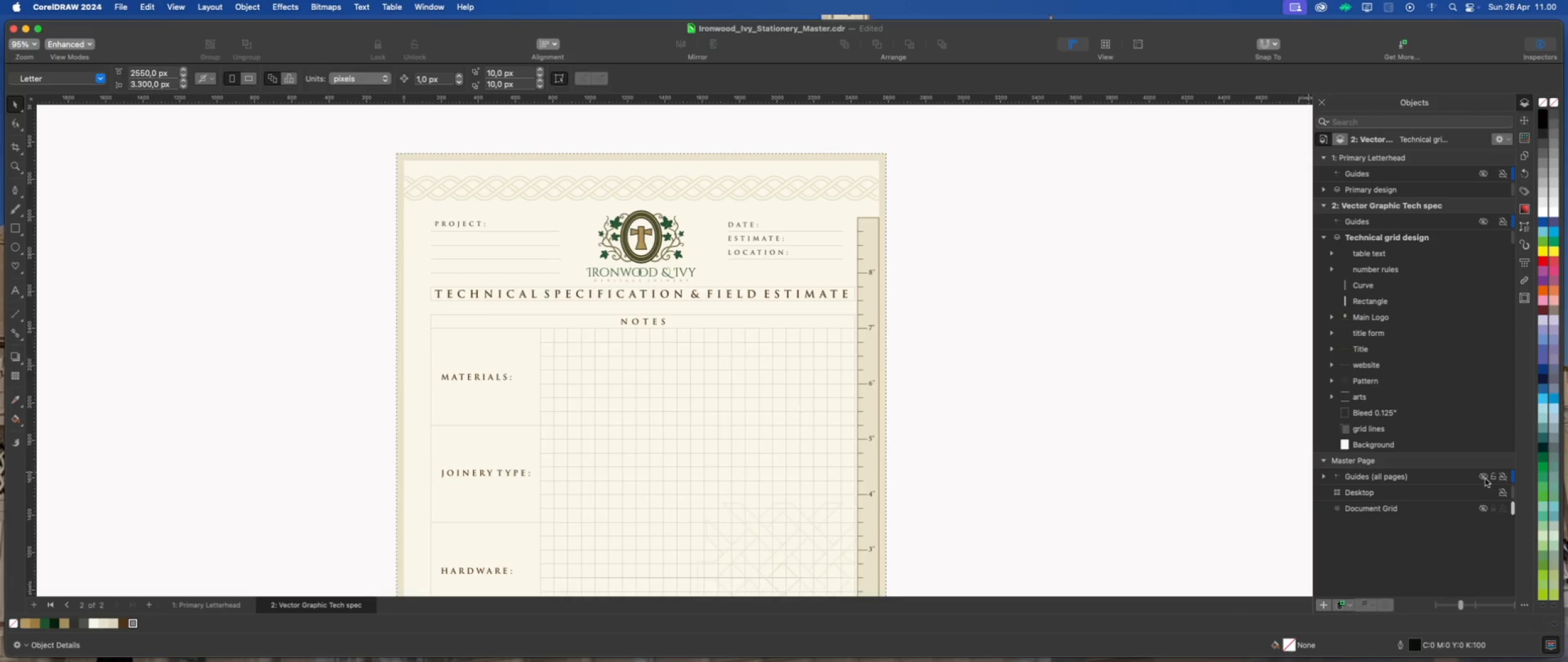 
left_click([1485, 479])
 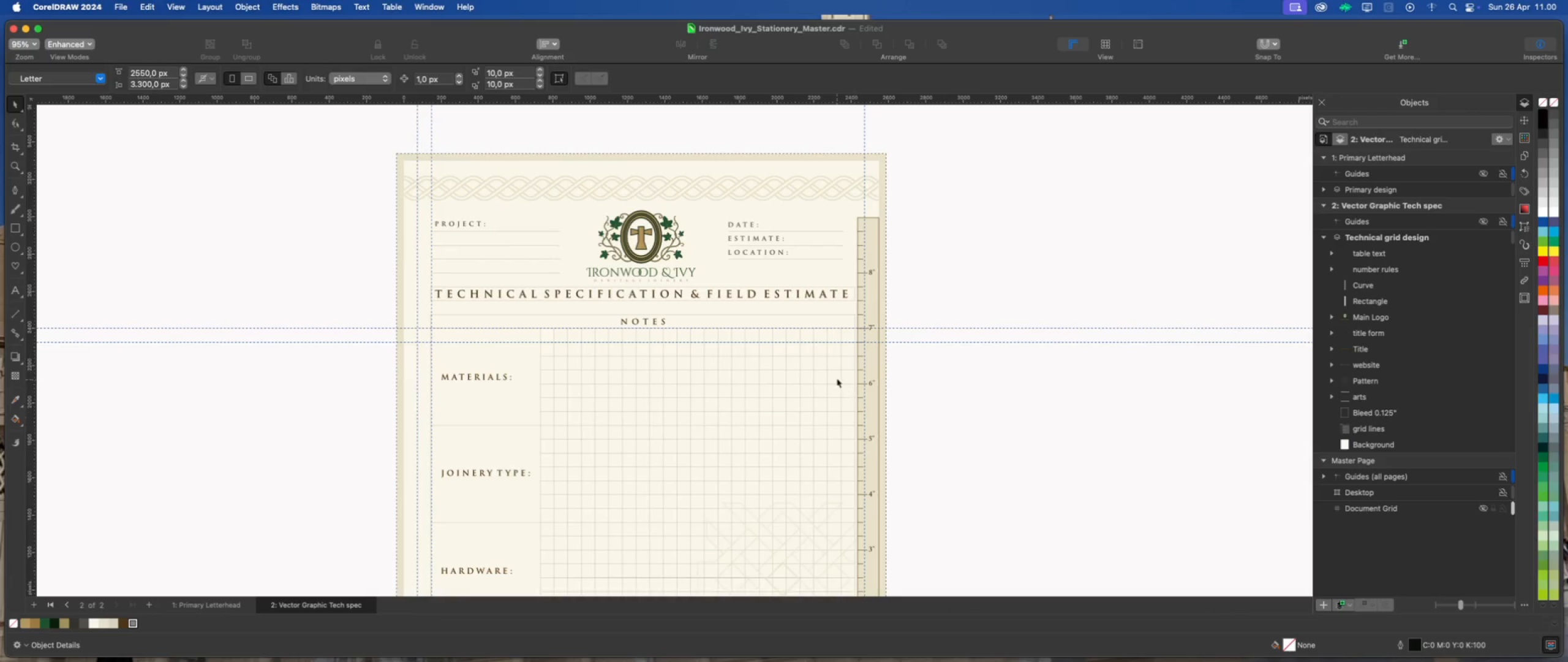 
scroll: coordinate [786, 292], scroll_direction: up, amount: 2.0
 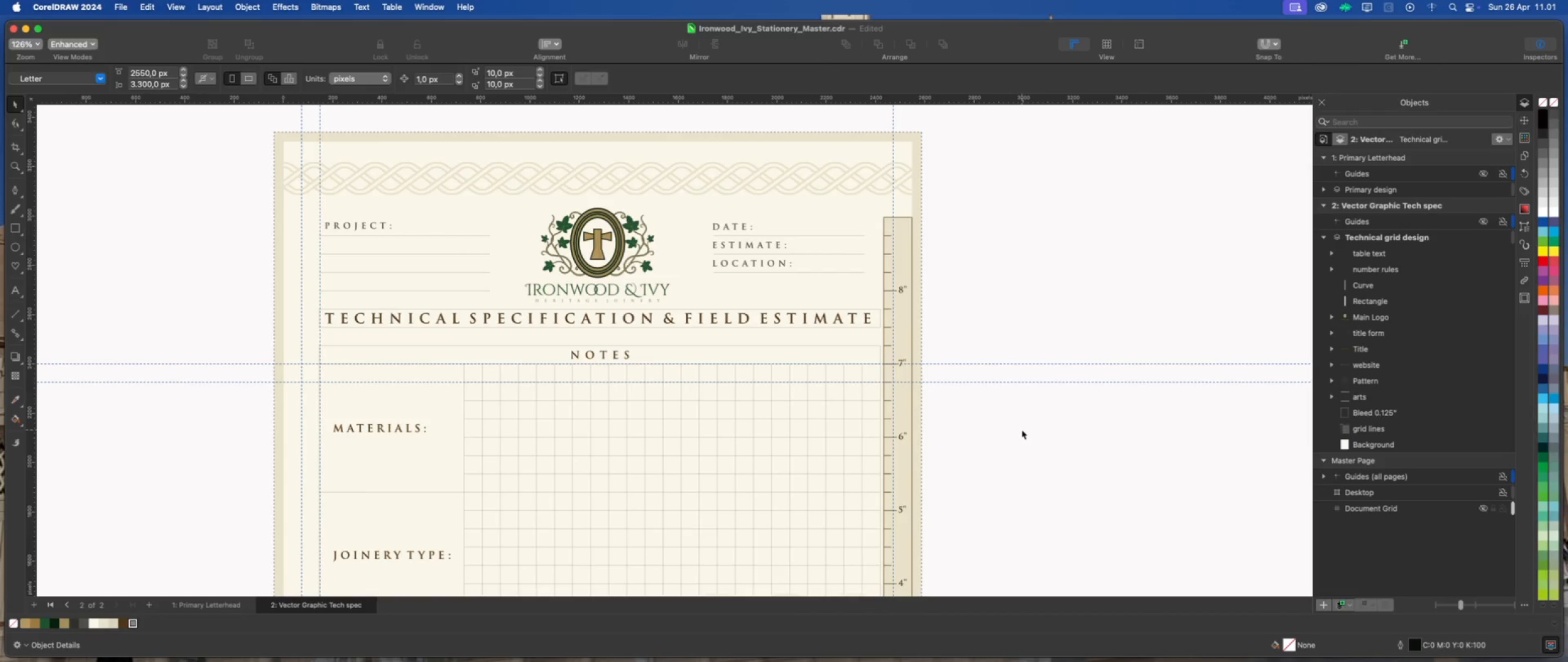 
key(Meta+Shift+4)
 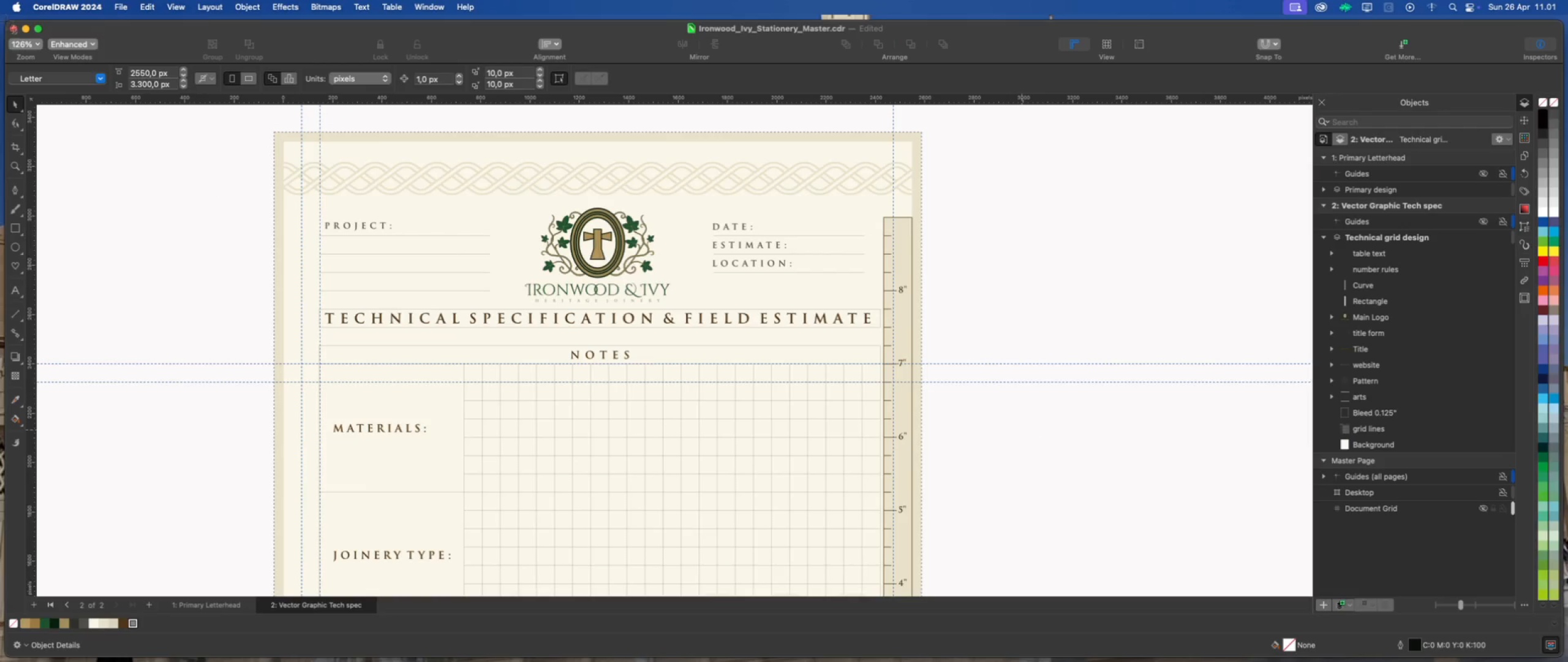 
left_click_drag(start_coordinate=[5, 21], to_coordinate=[1562, 656])
 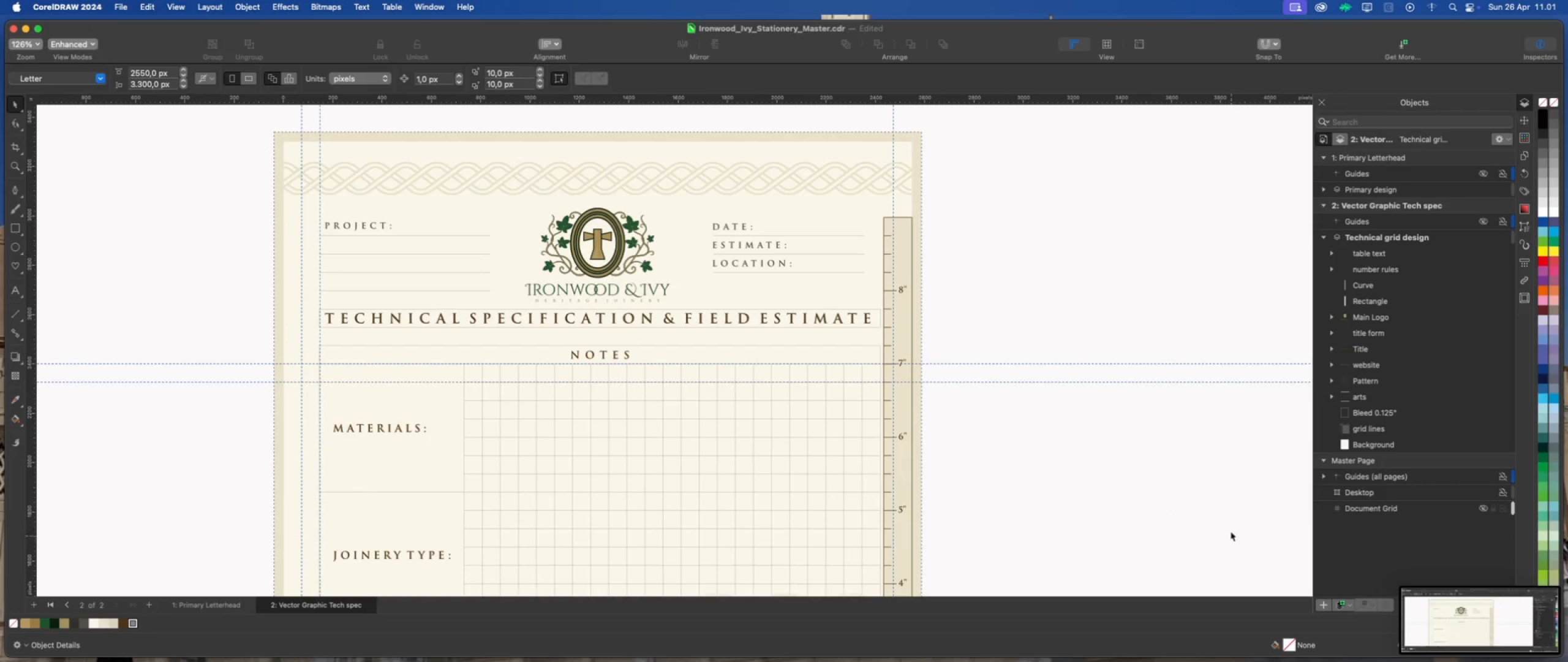 
wait(8.96)
 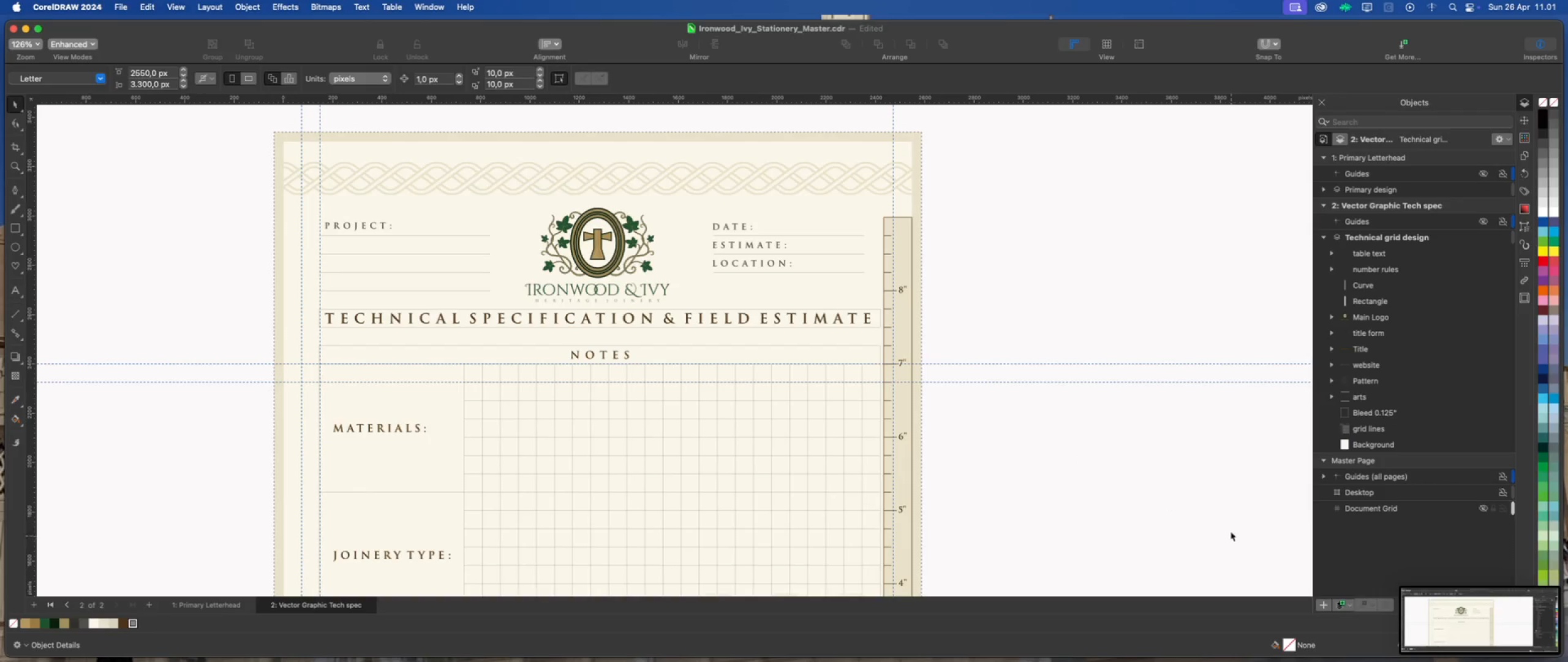 
left_click([77, 639])
 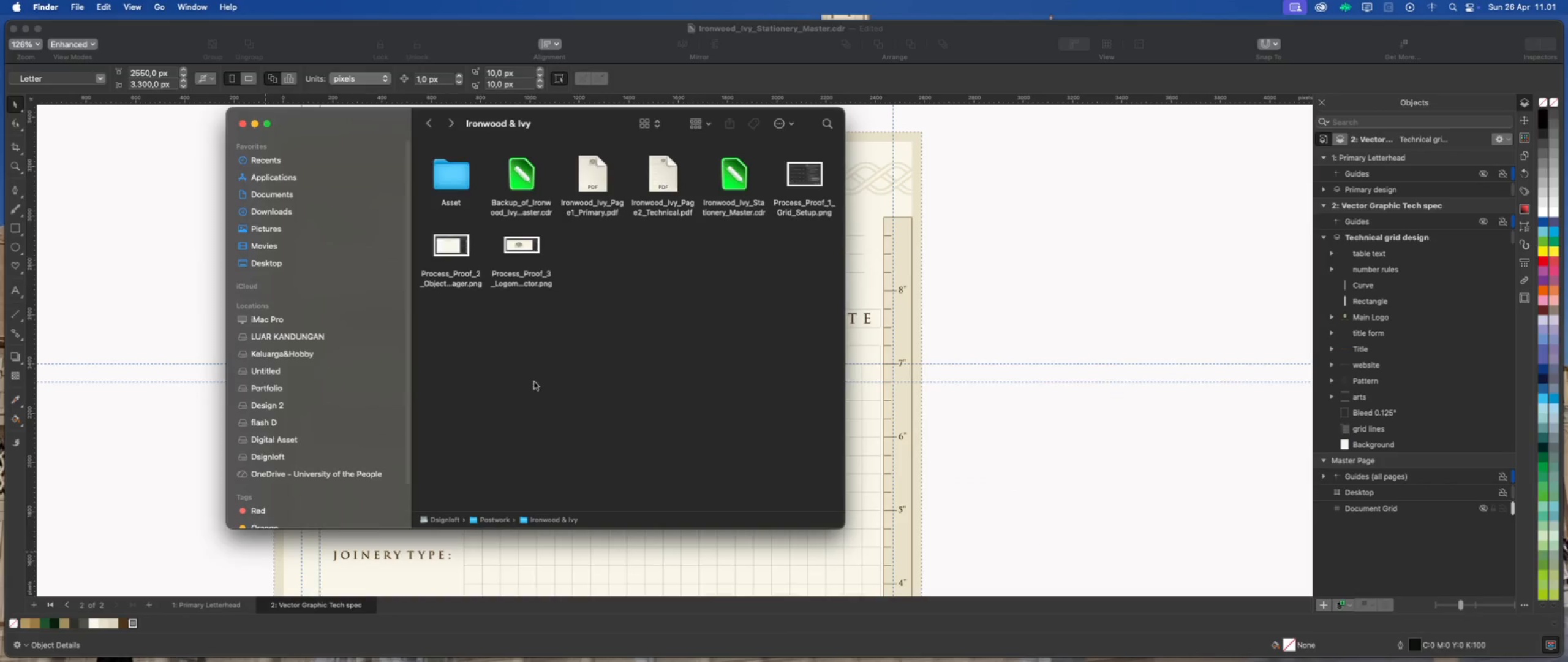 
left_click([579, 370])
 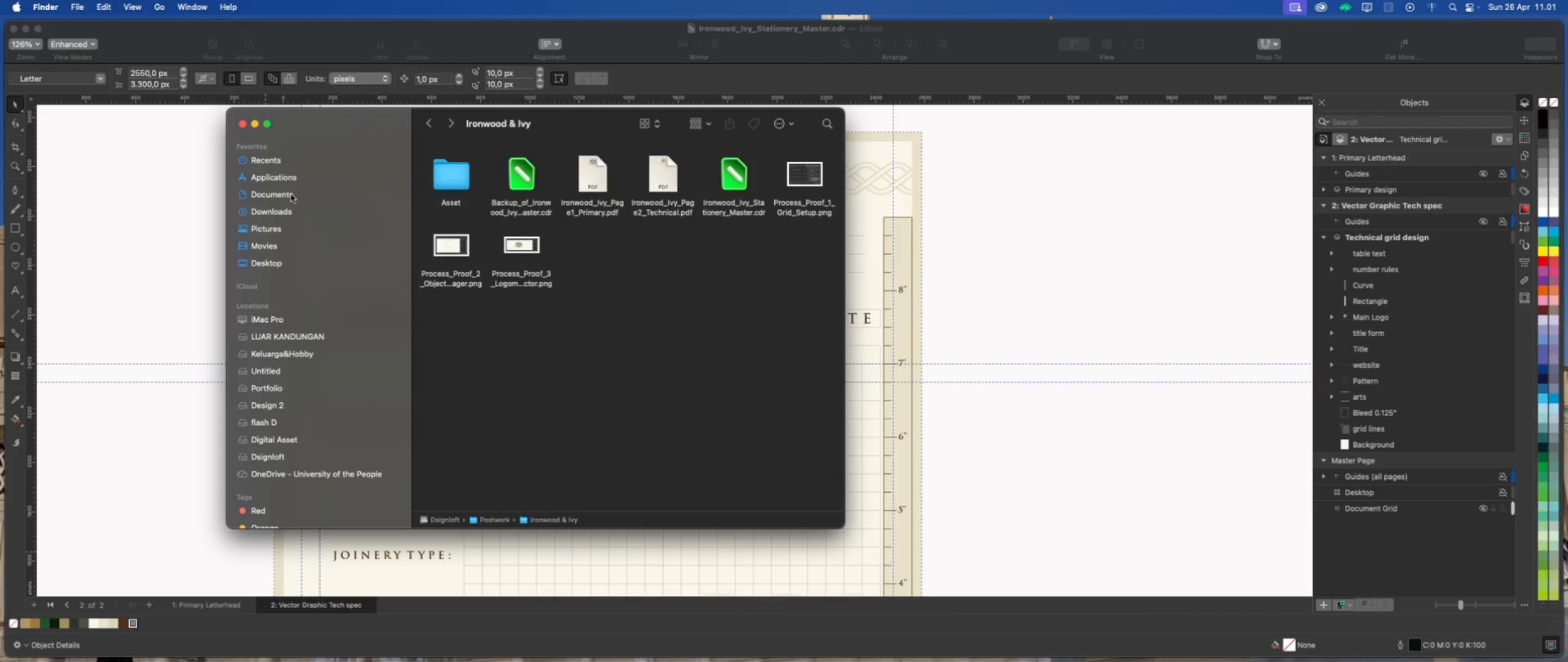 
left_click([270, 267])
 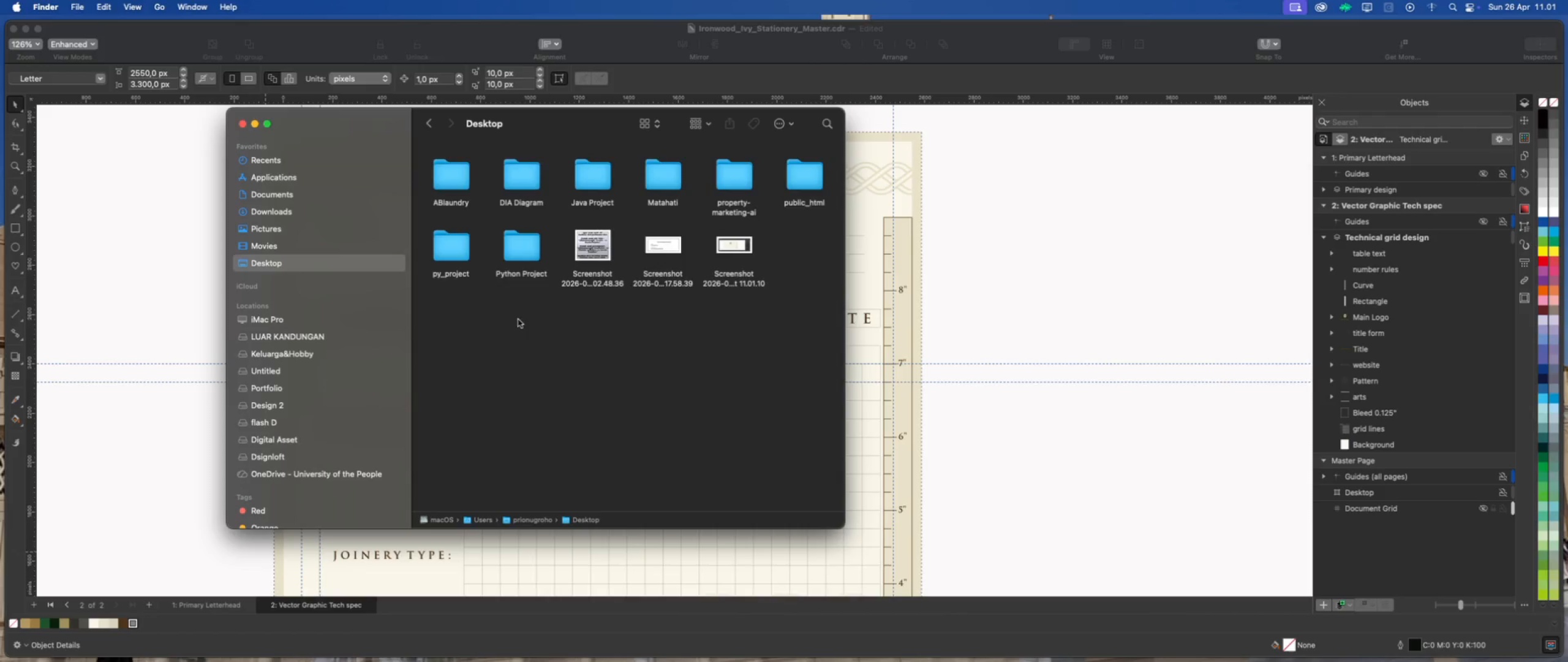 
left_click([556, 324])
 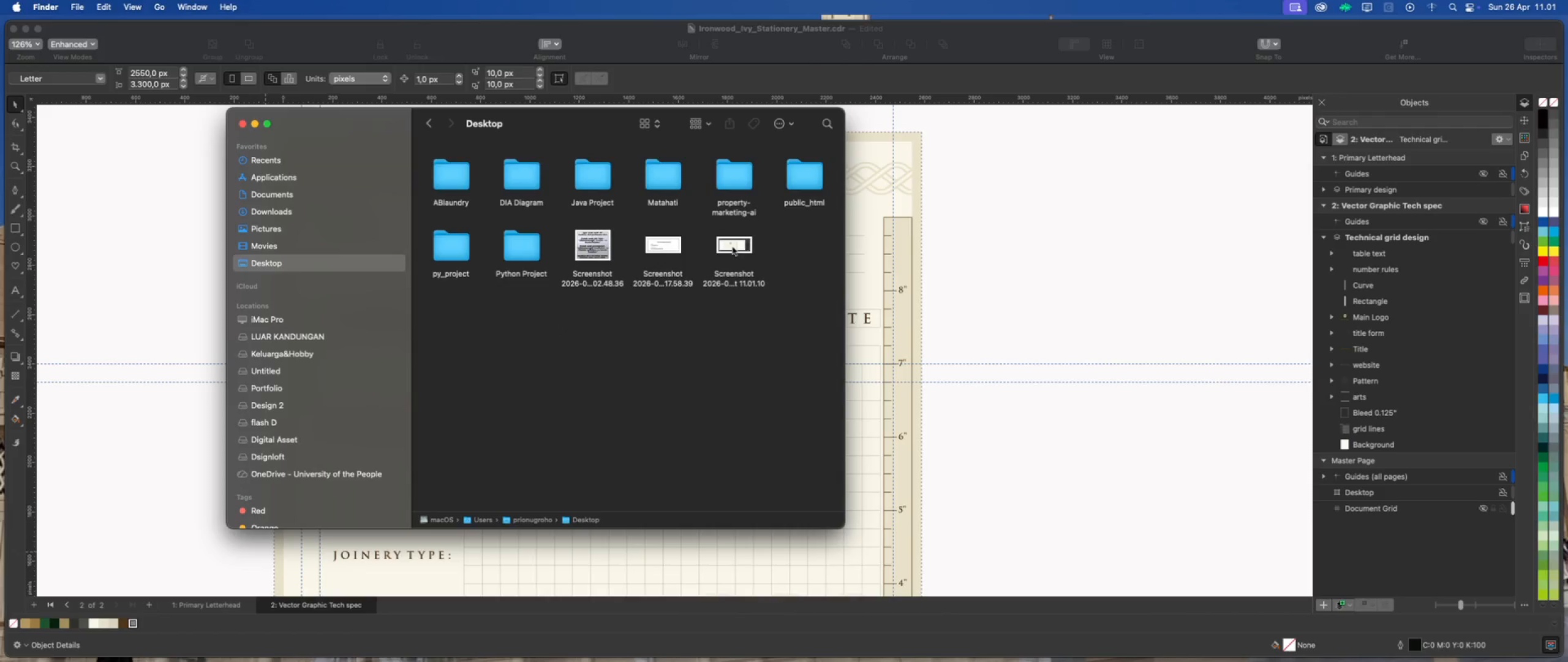 
left_click([741, 240])
 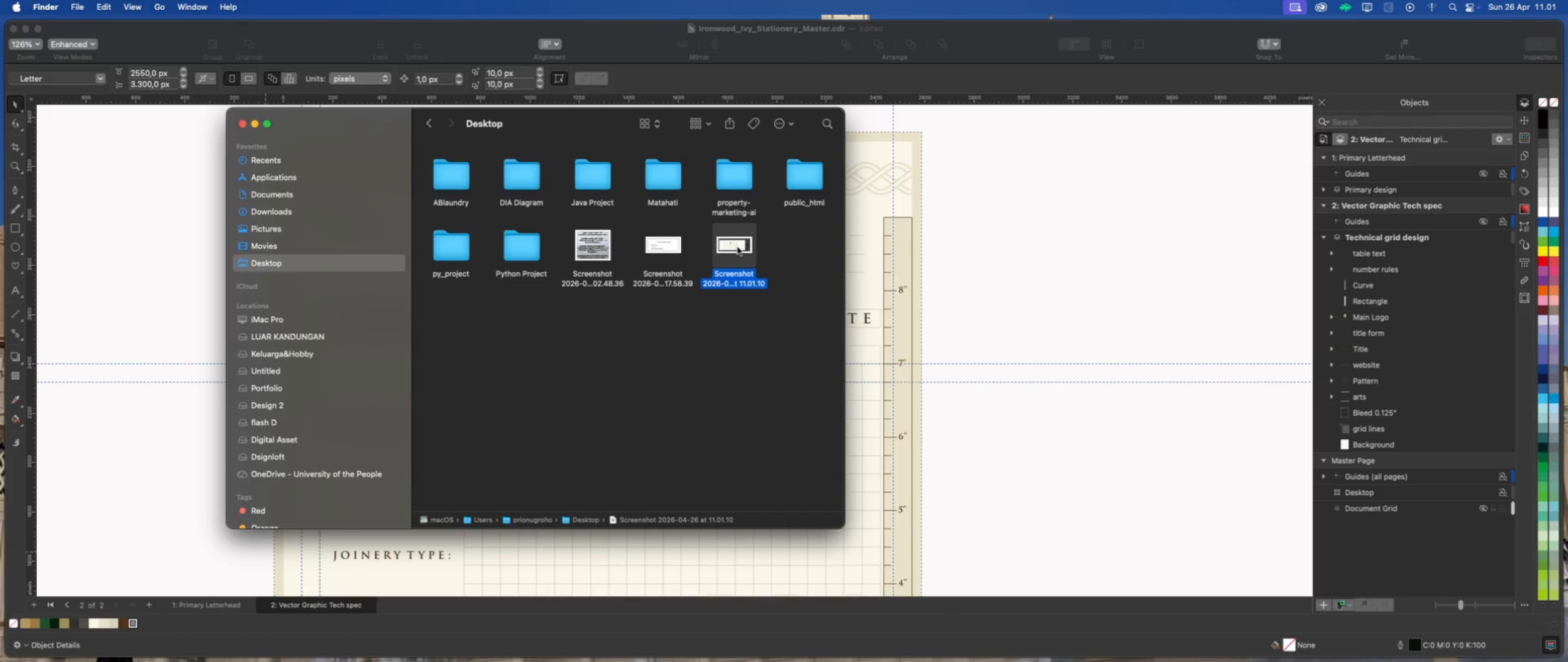 
key(Meta+C)
 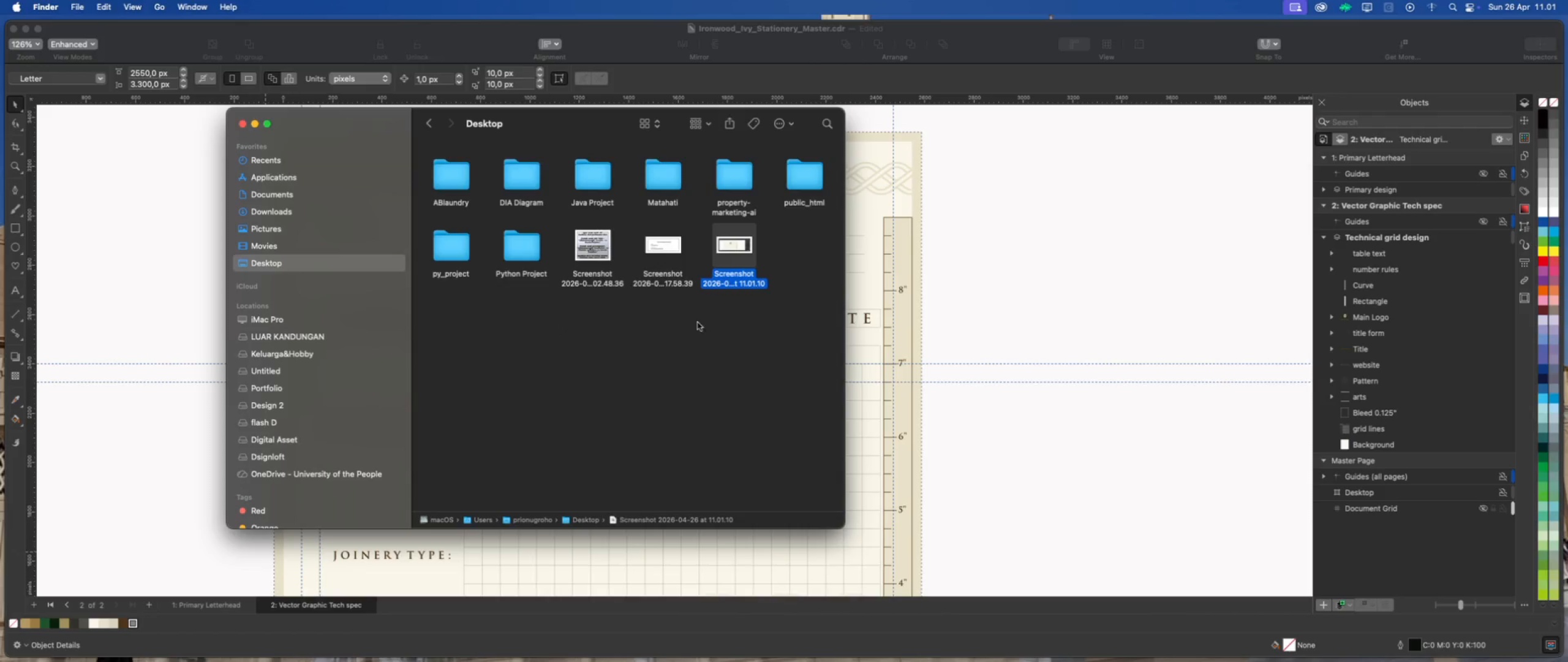 
left_click([696, 330])
 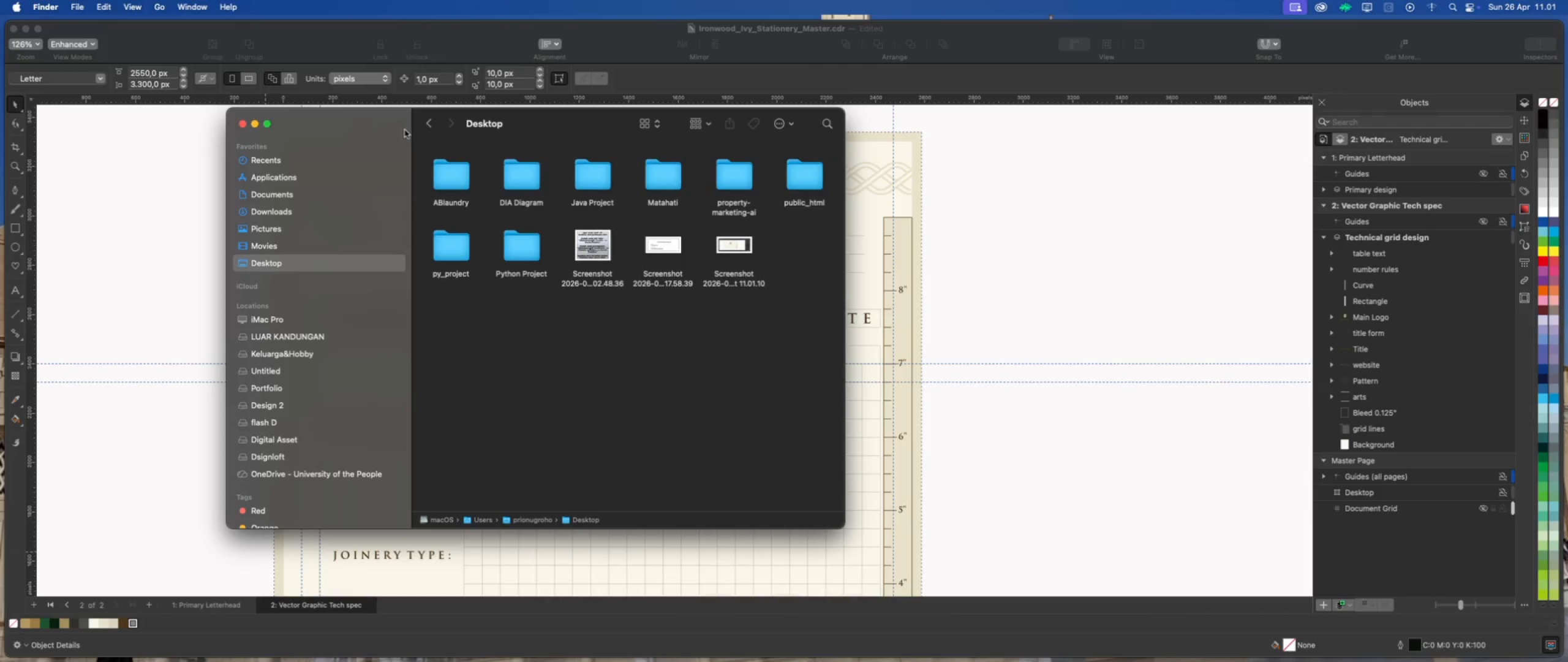 
left_click([435, 124])
 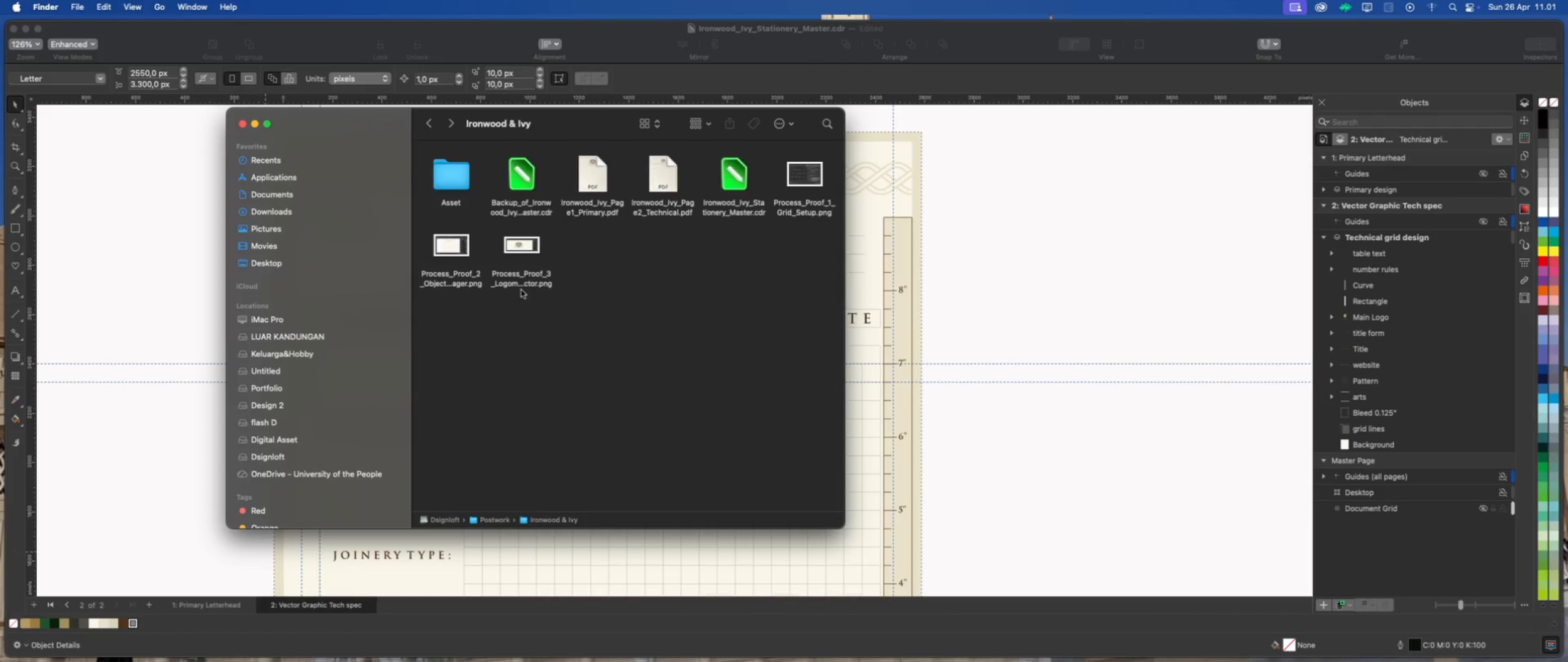 
left_click([625, 322])
 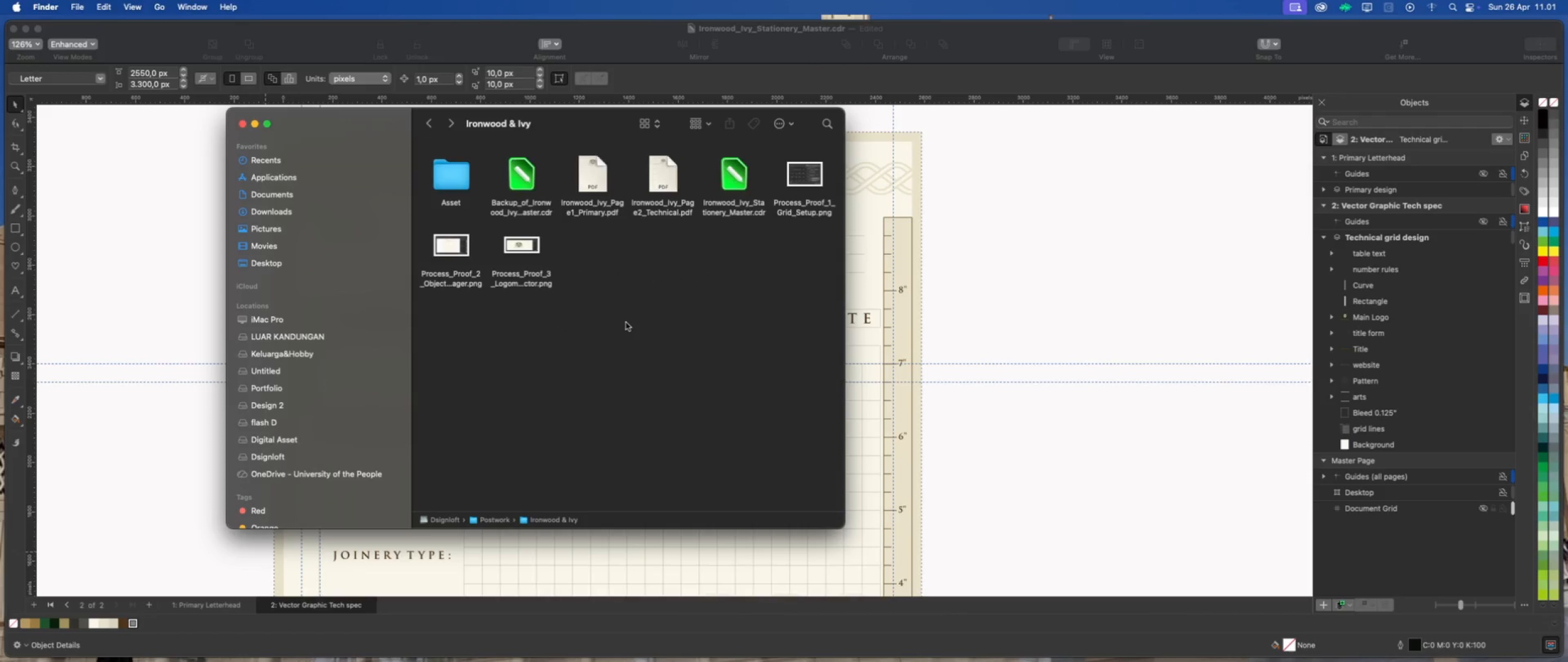 
key(Alt+Meta+V)
 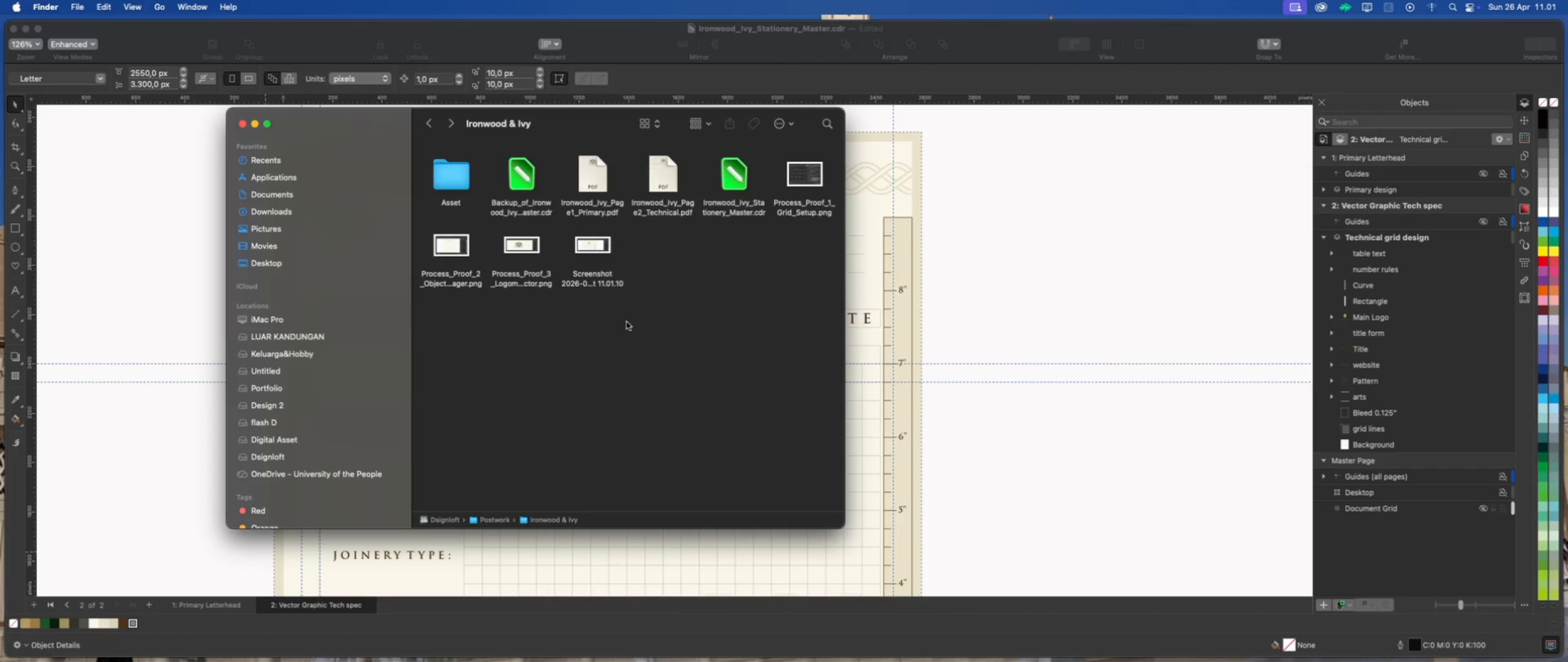 
left_click([627, 322])
 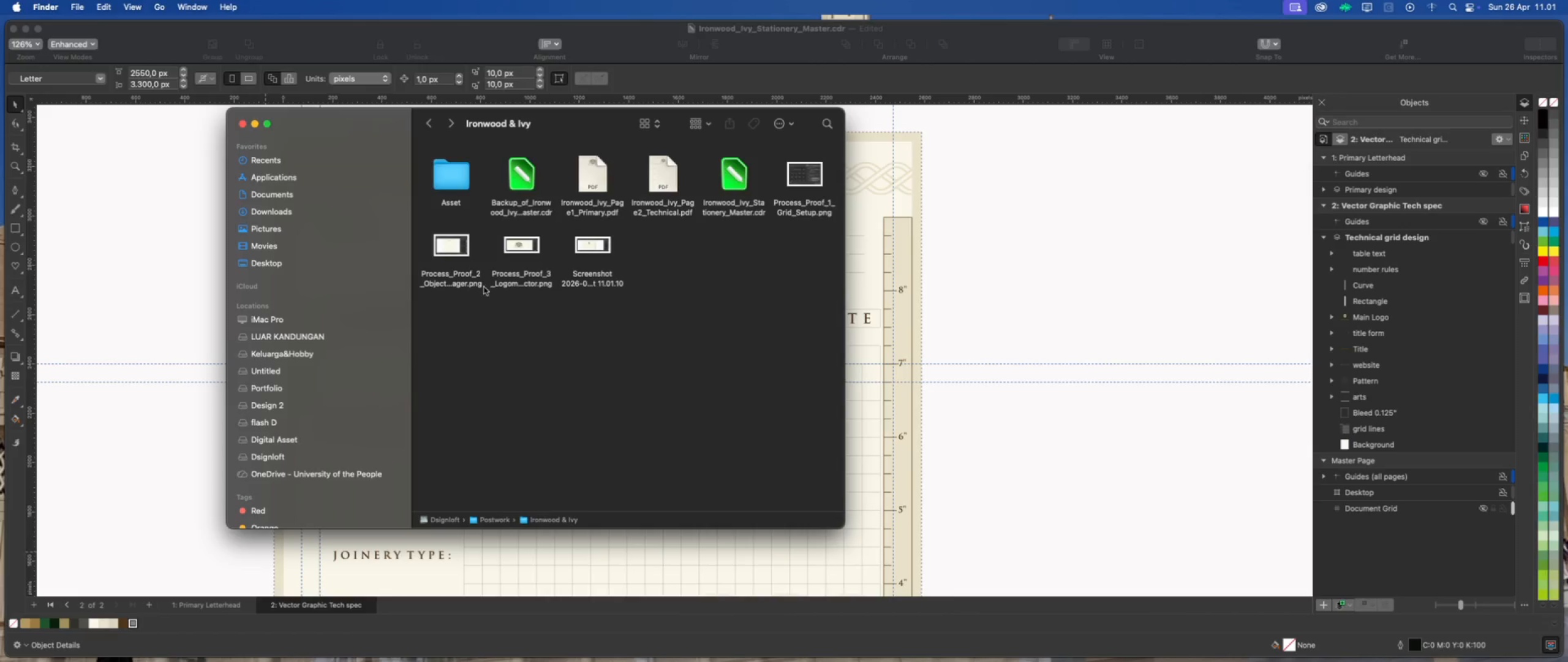 
left_click([475, 286])
 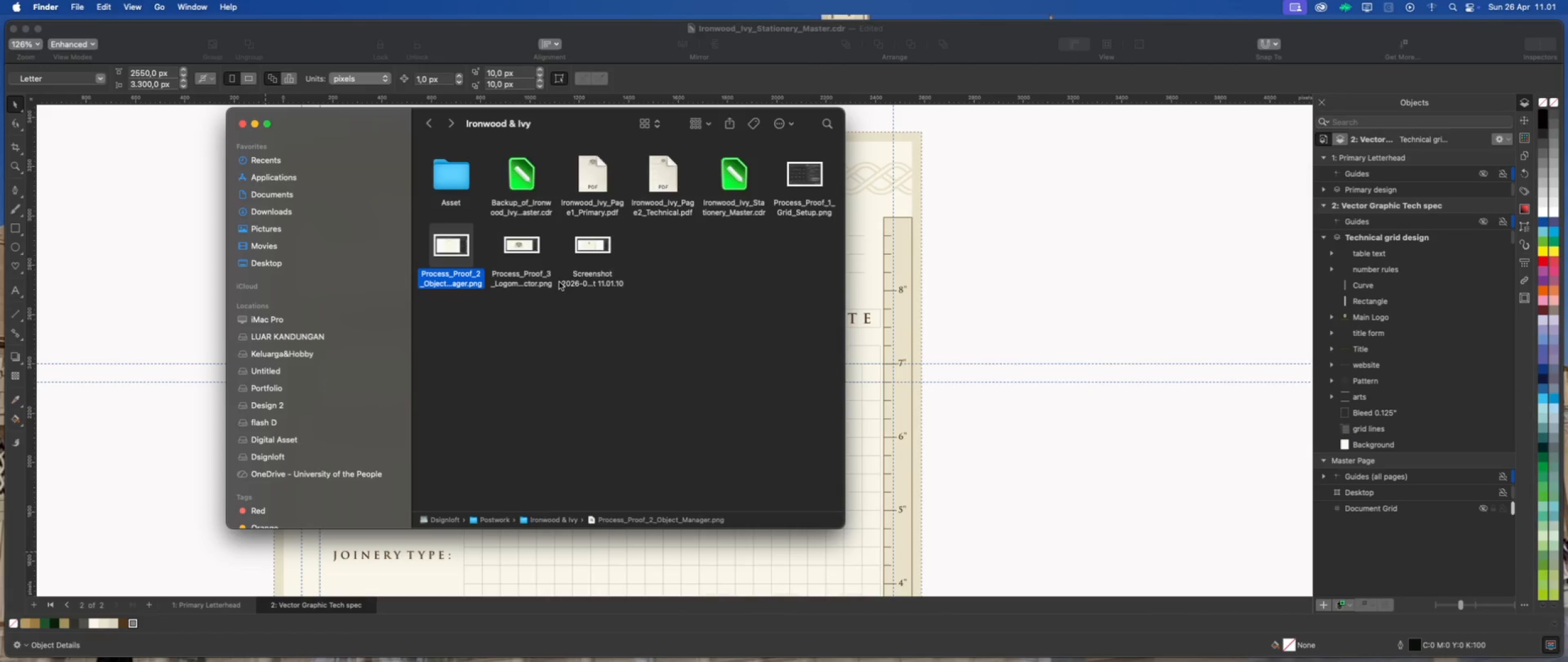 
left_click([802, 212])
 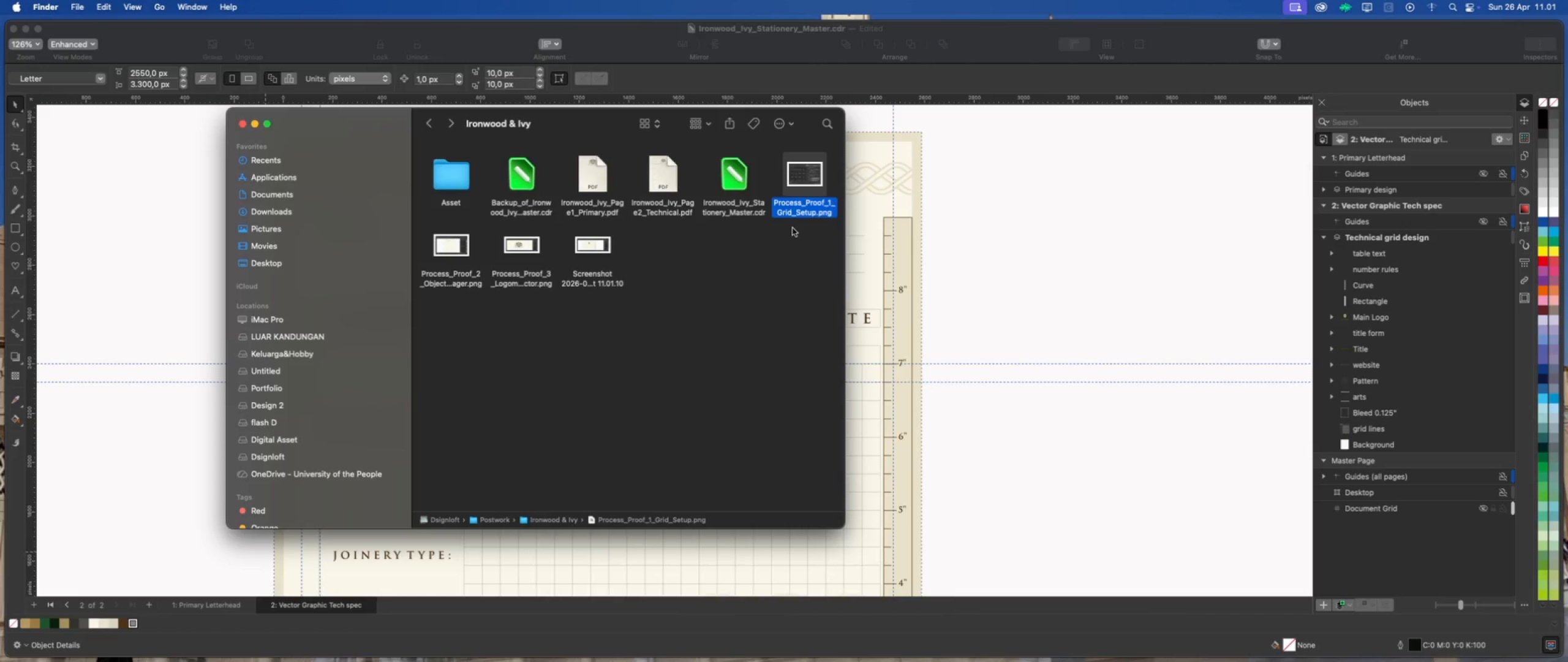 
left_click([793, 228])
 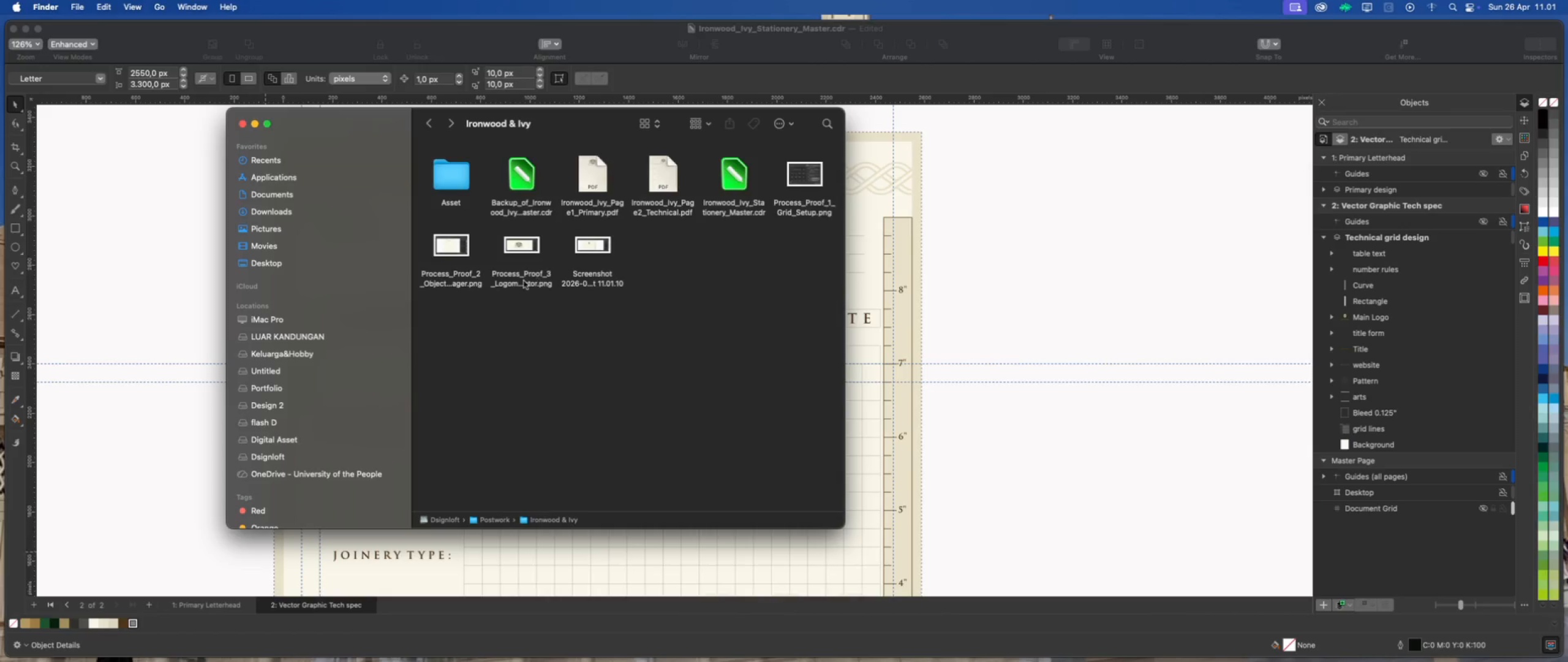 
left_click([524, 281])
 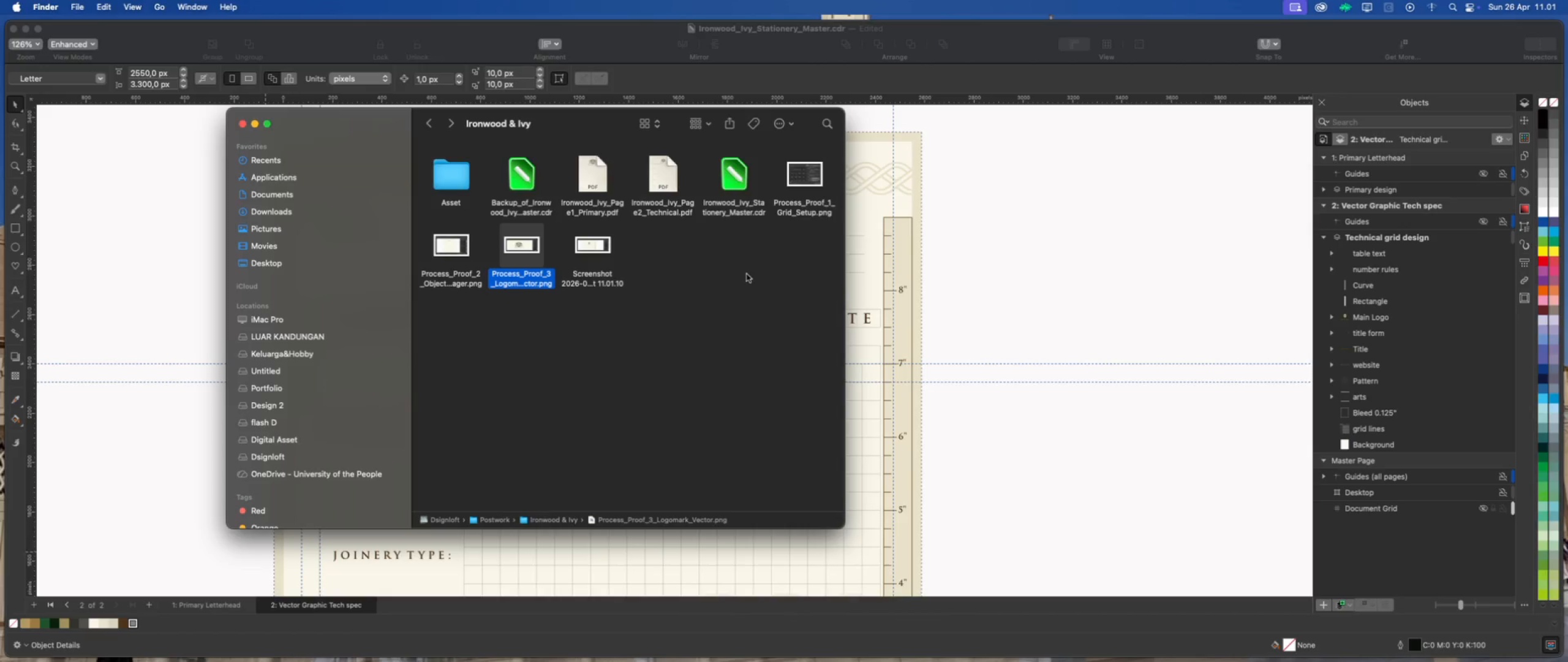 
left_click([747, 274])
 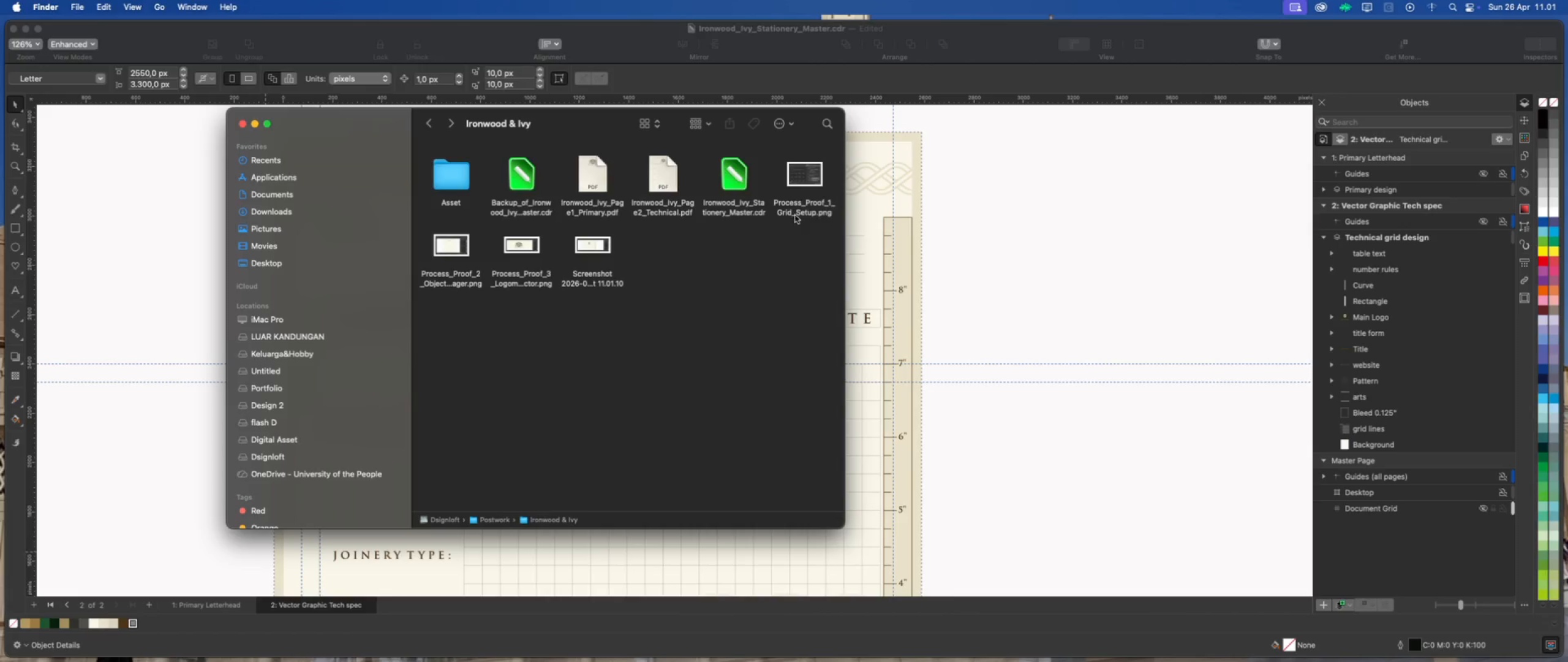 
left_click([796, 213])
 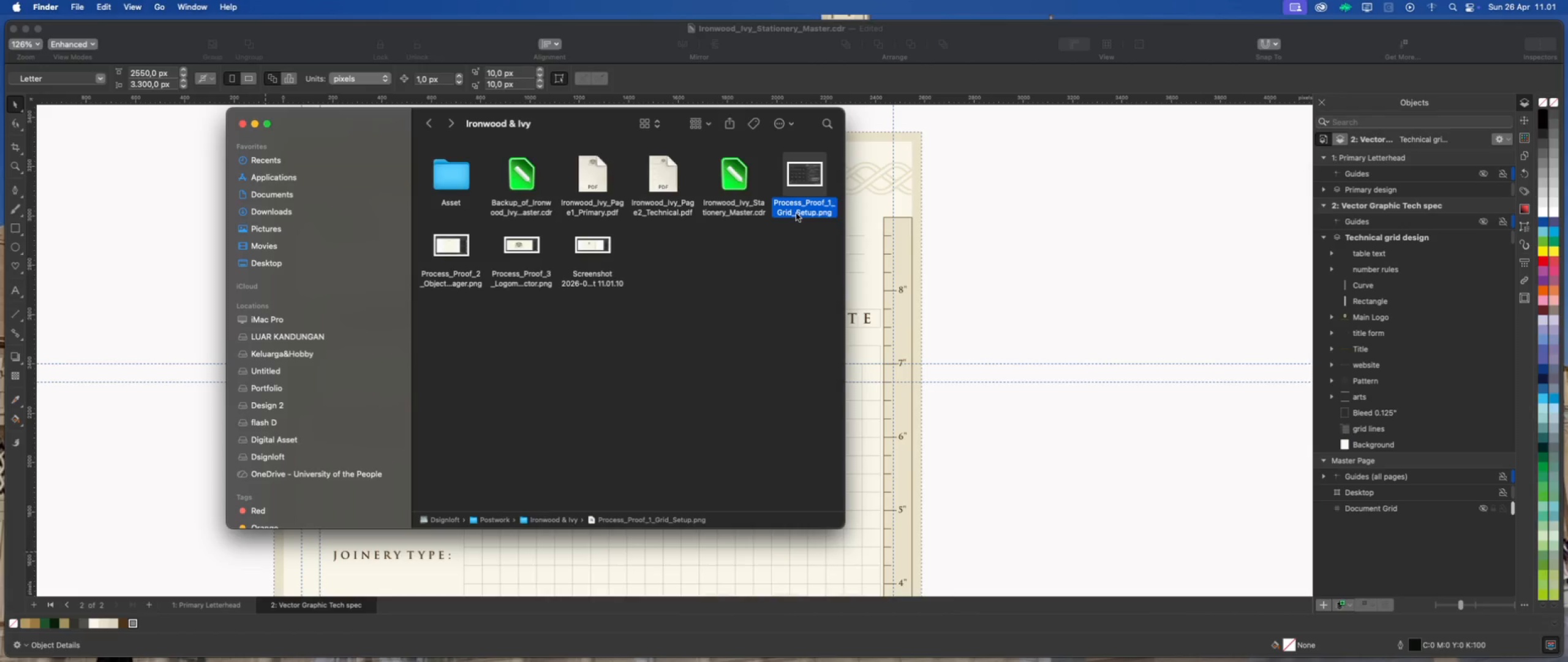 
left_click([796, 213])
 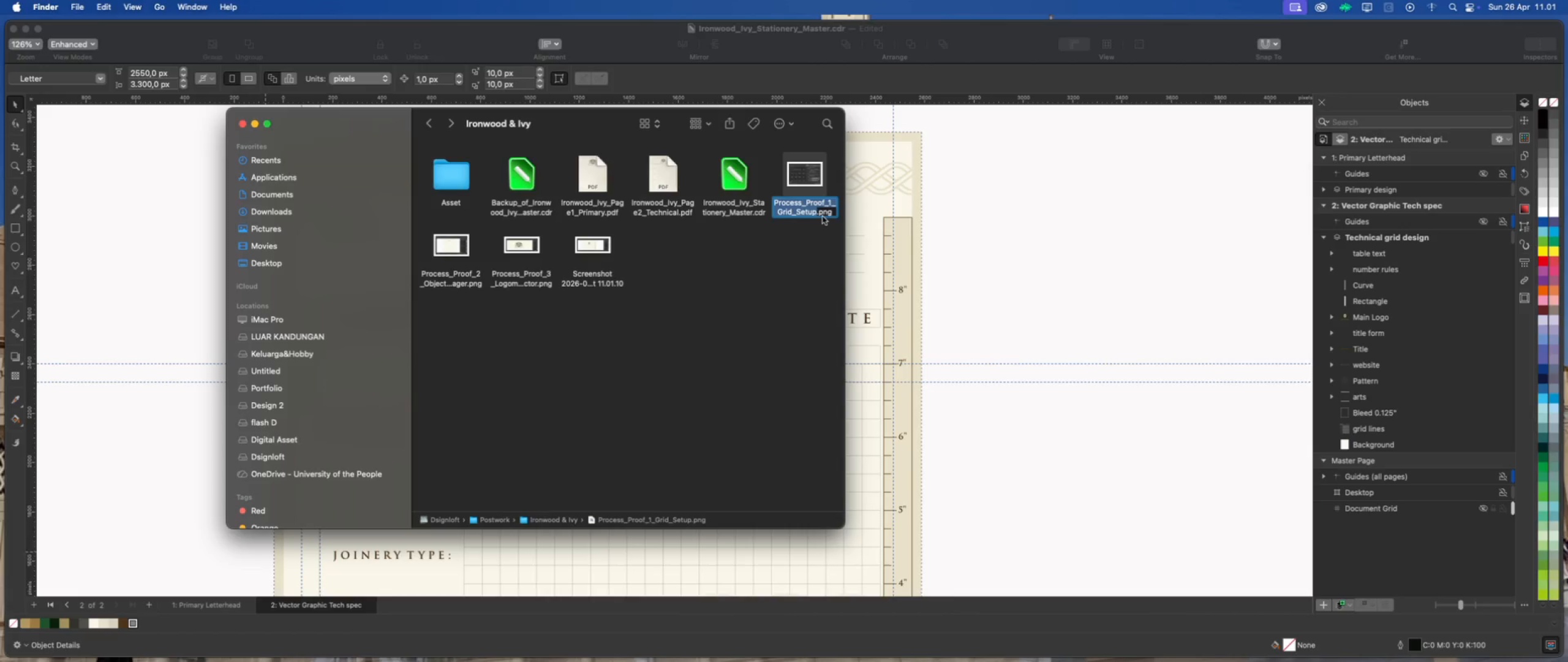 
hold_key(key=ShiftLeft, duration=0.87)
left_click([834, 213])
 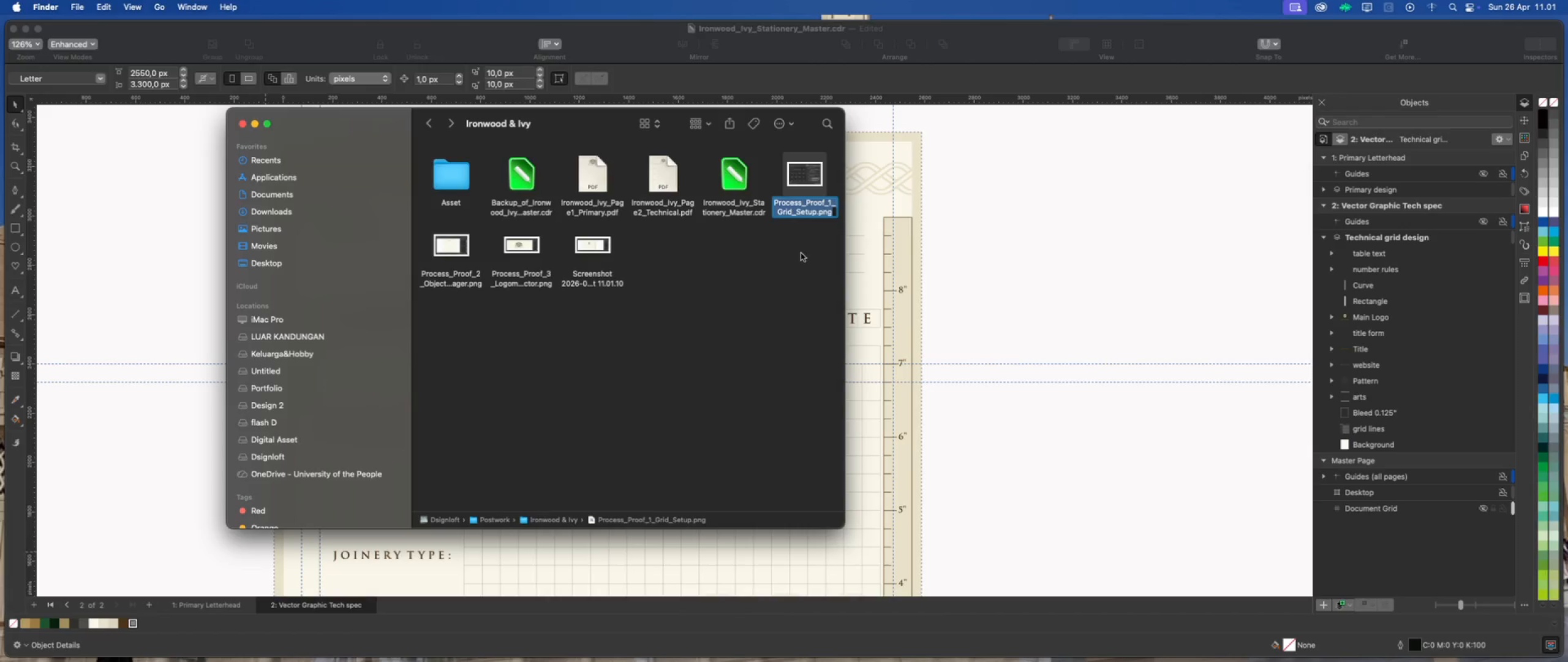 
key(Meta+C)
 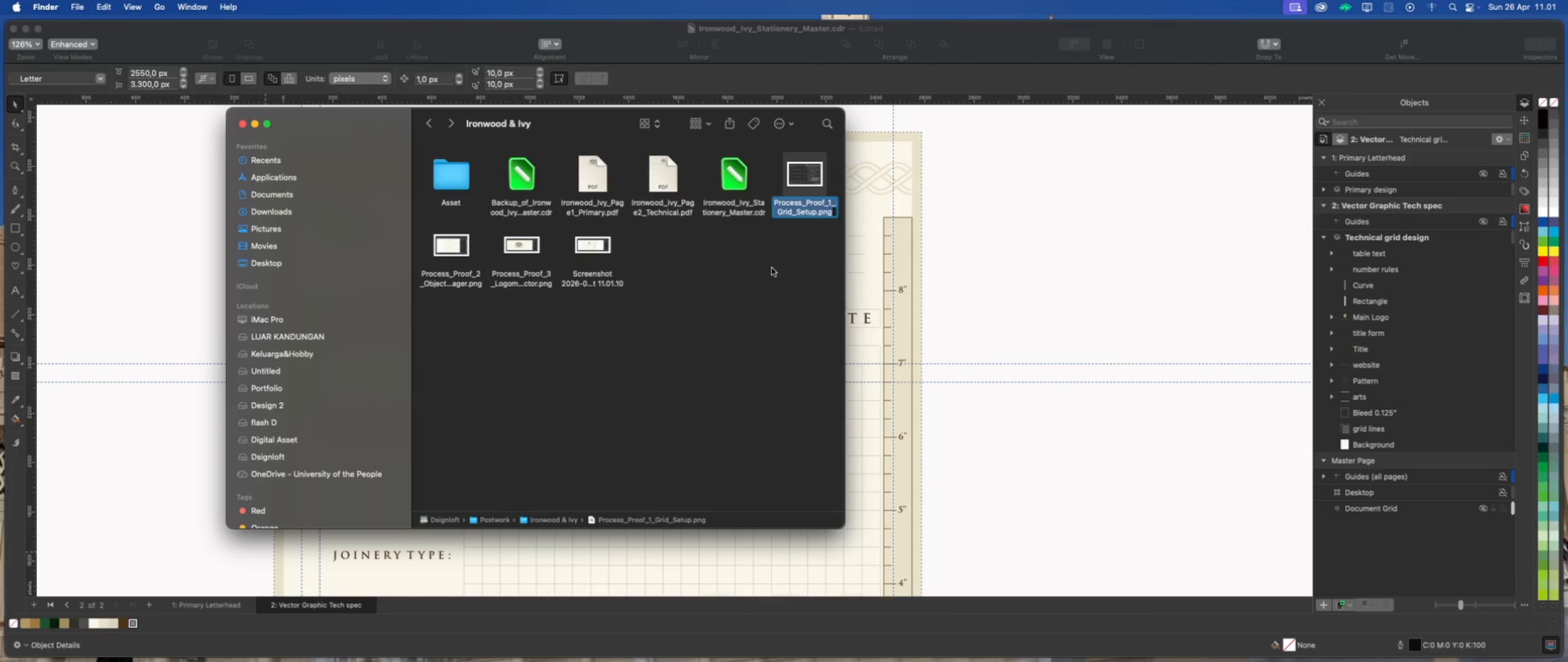 
left_click([772, 268])
 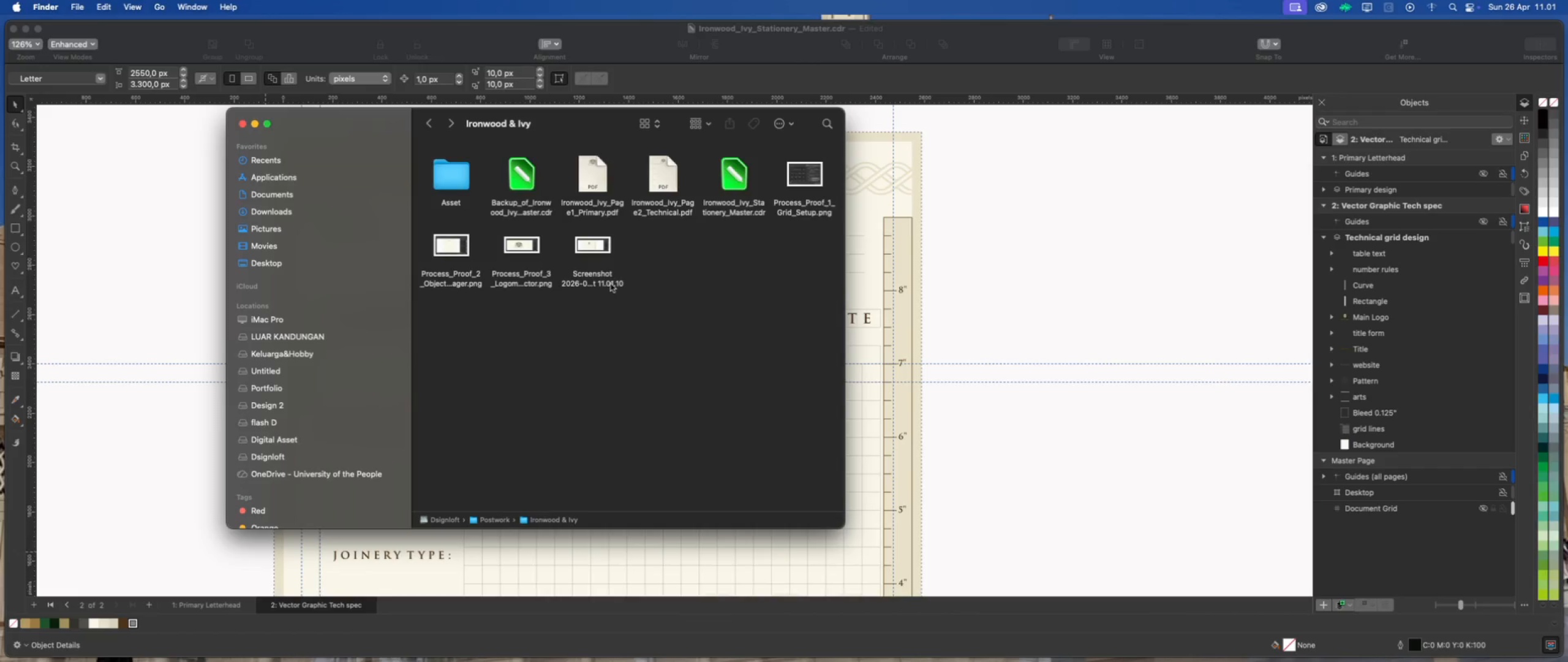 
left_click([609, 281])
 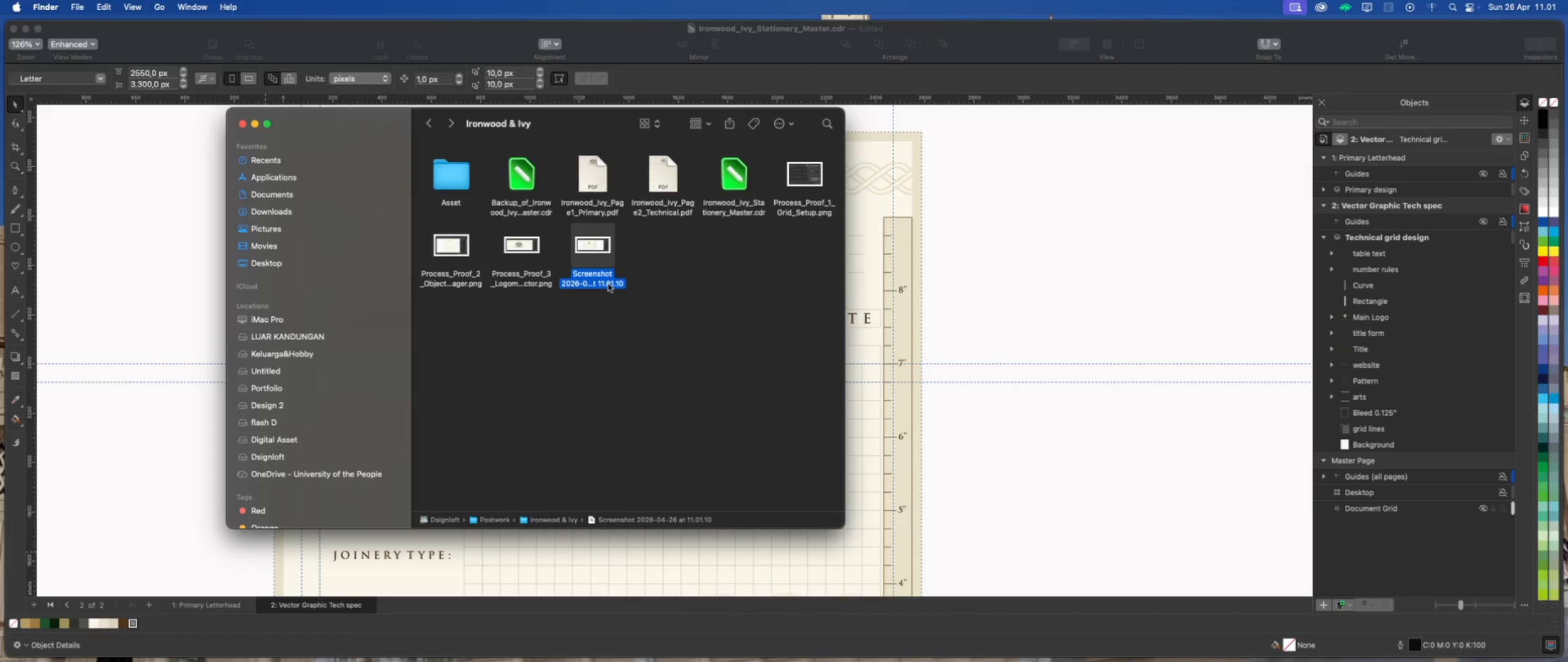 
left_click([608, 284])
 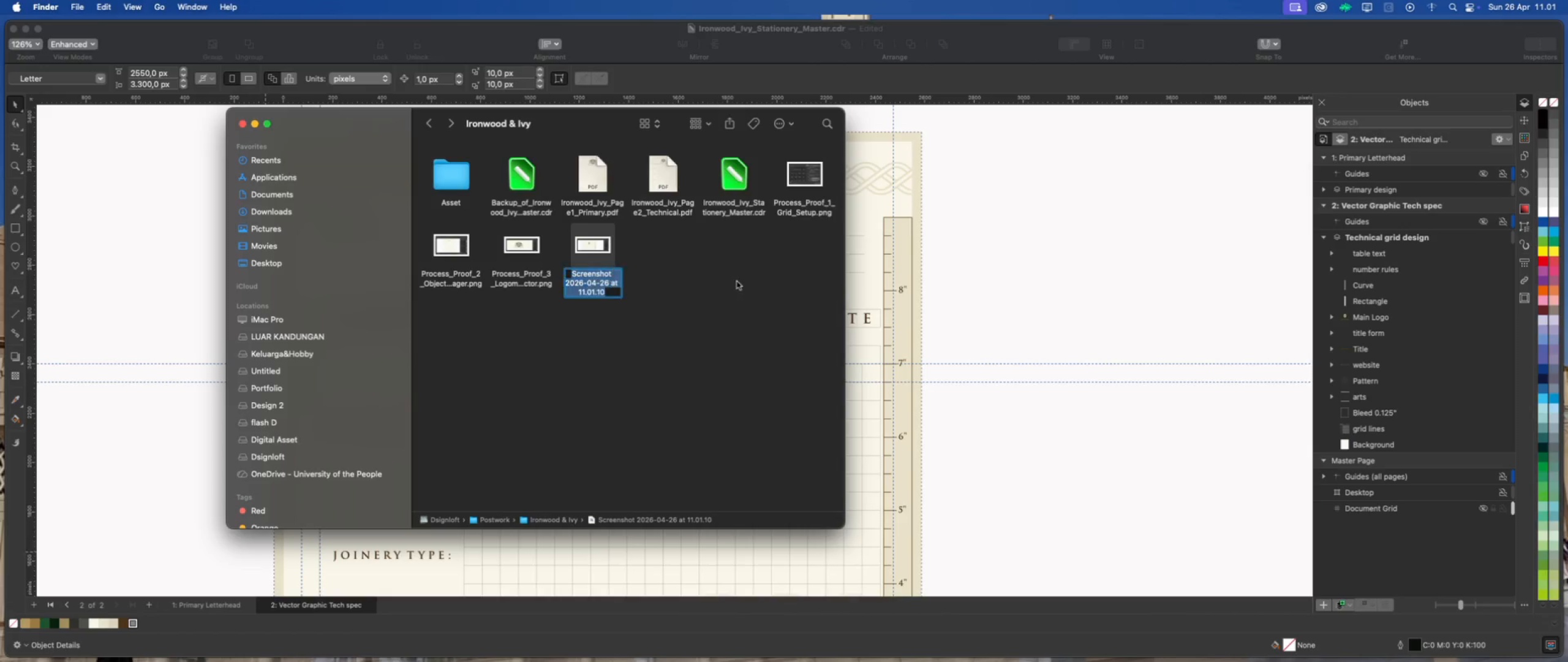 
left_click([737, 281])
 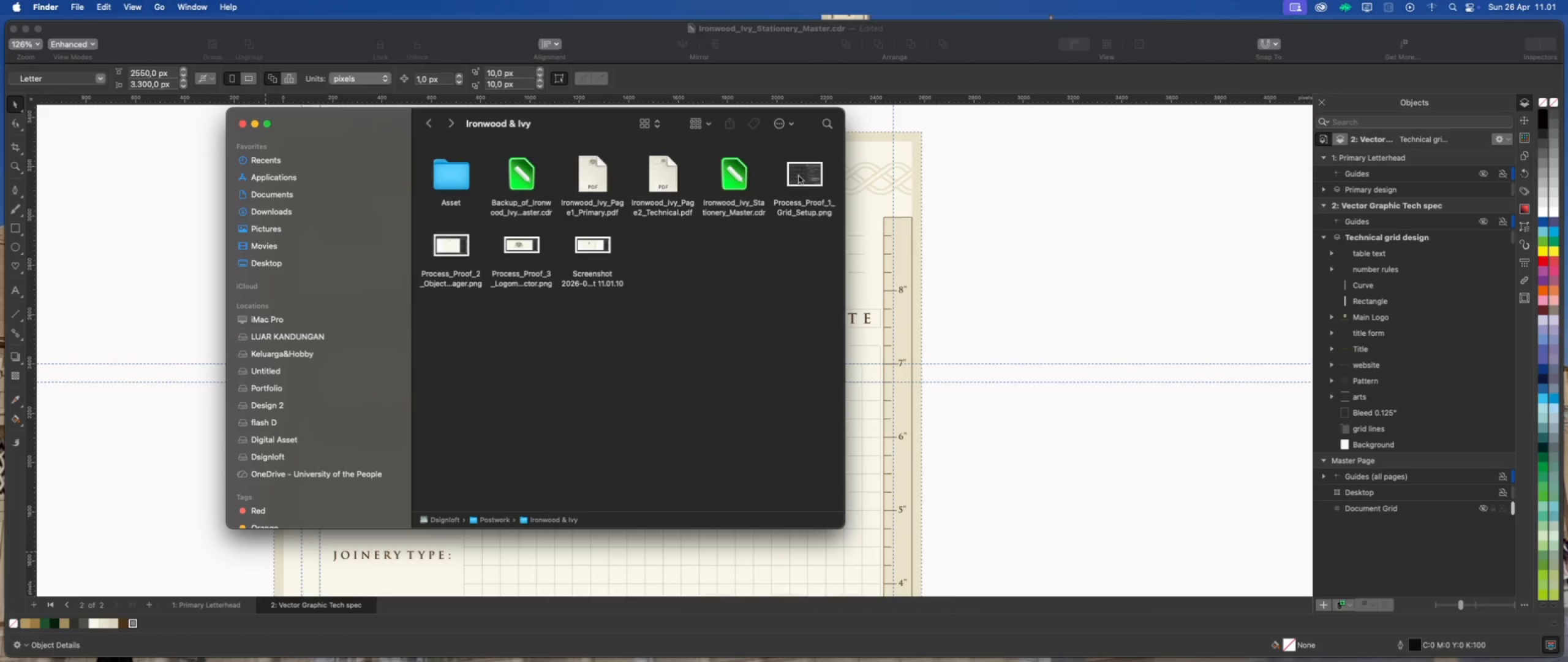 
left_click([802, 172])
 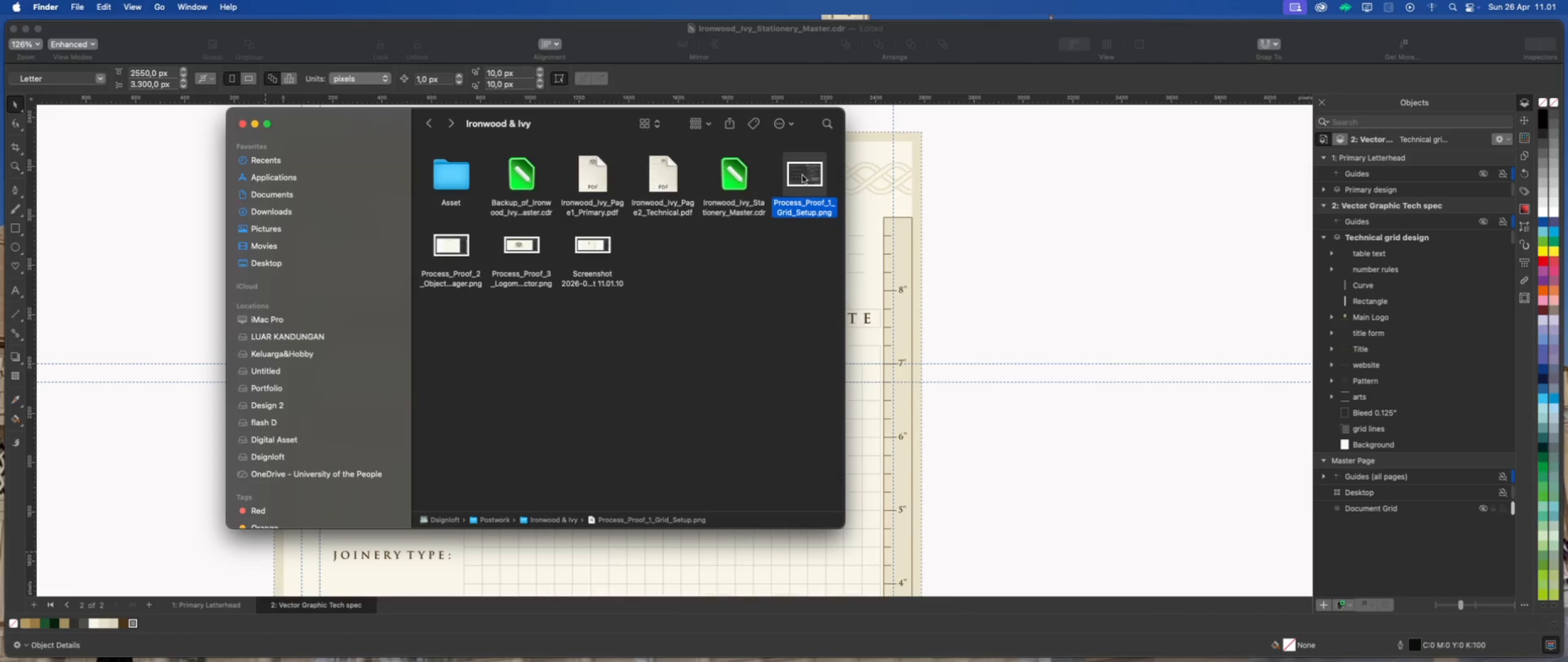 
right_click([802, 175])
 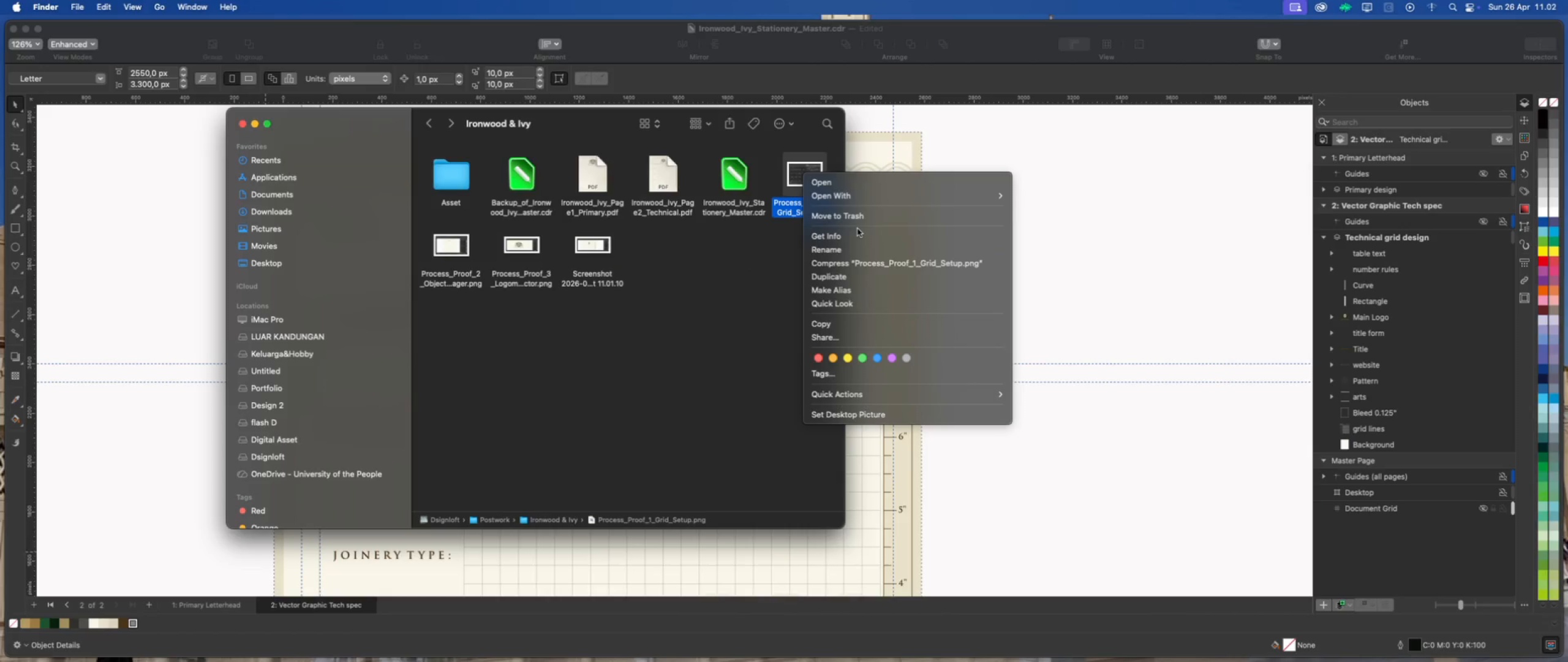 
wait(5.07)
 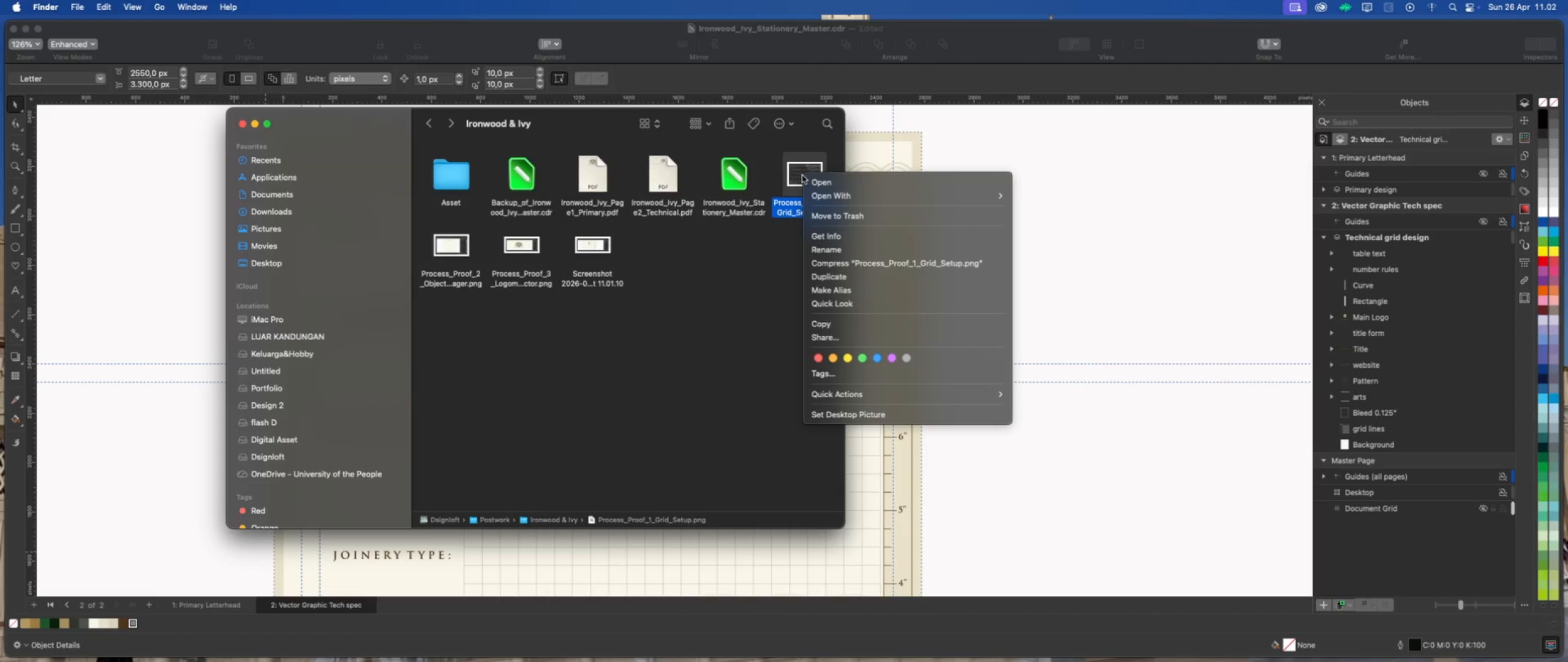 
left_click([865, 219])
 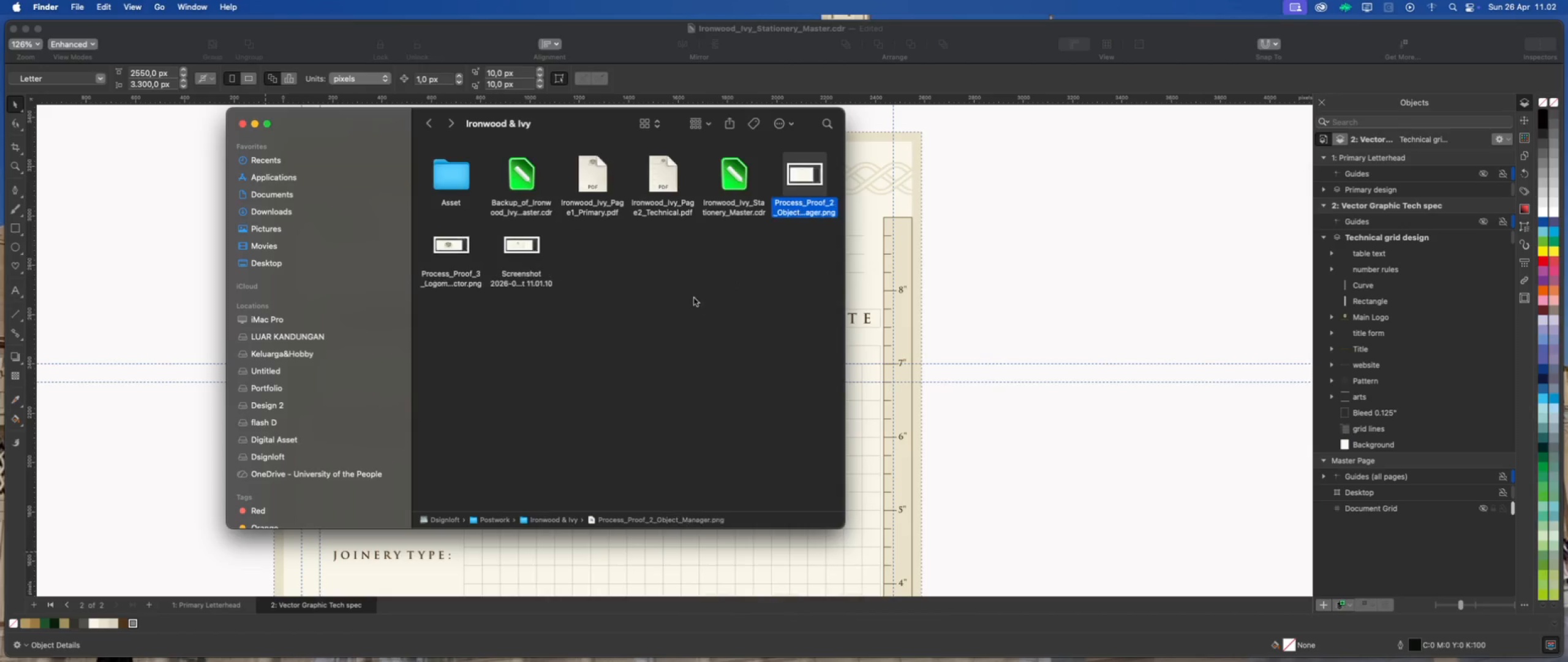 
left_click([694, 298])
 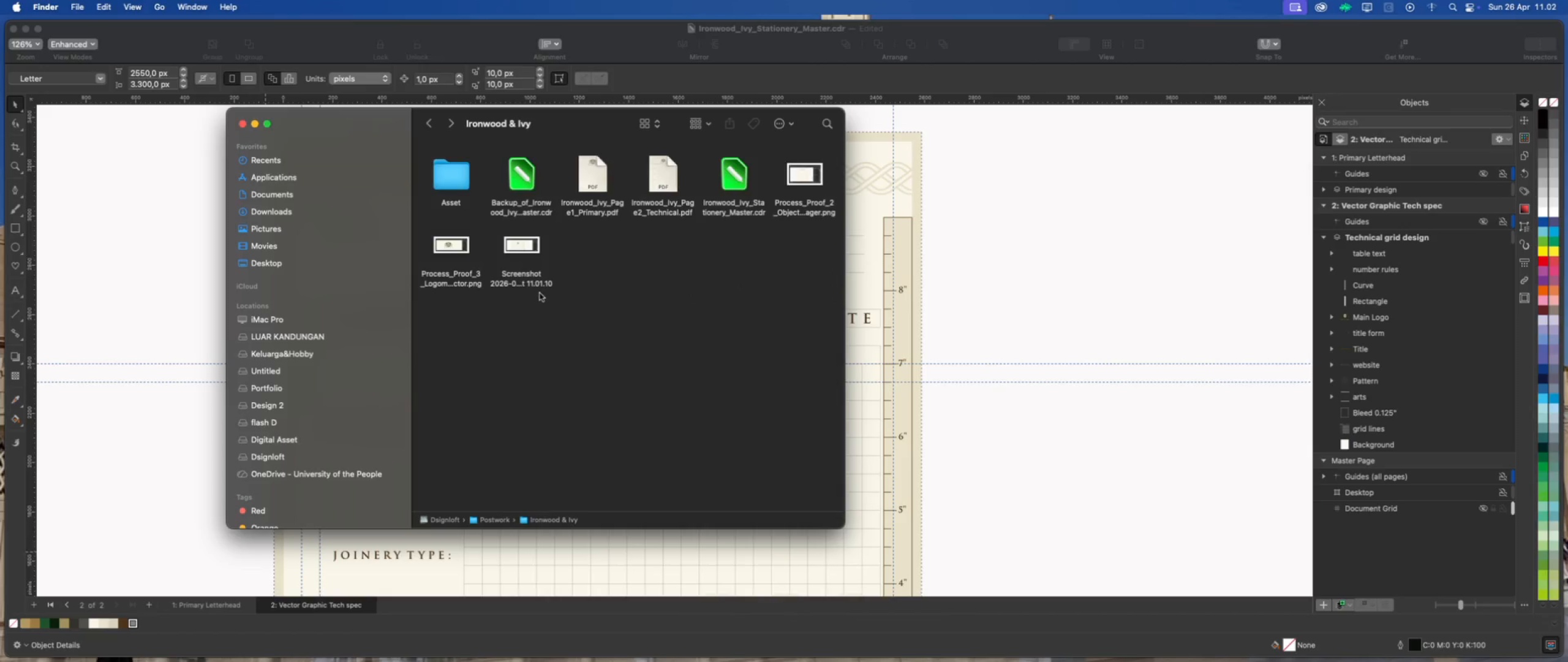 
left_click([537, 290])
 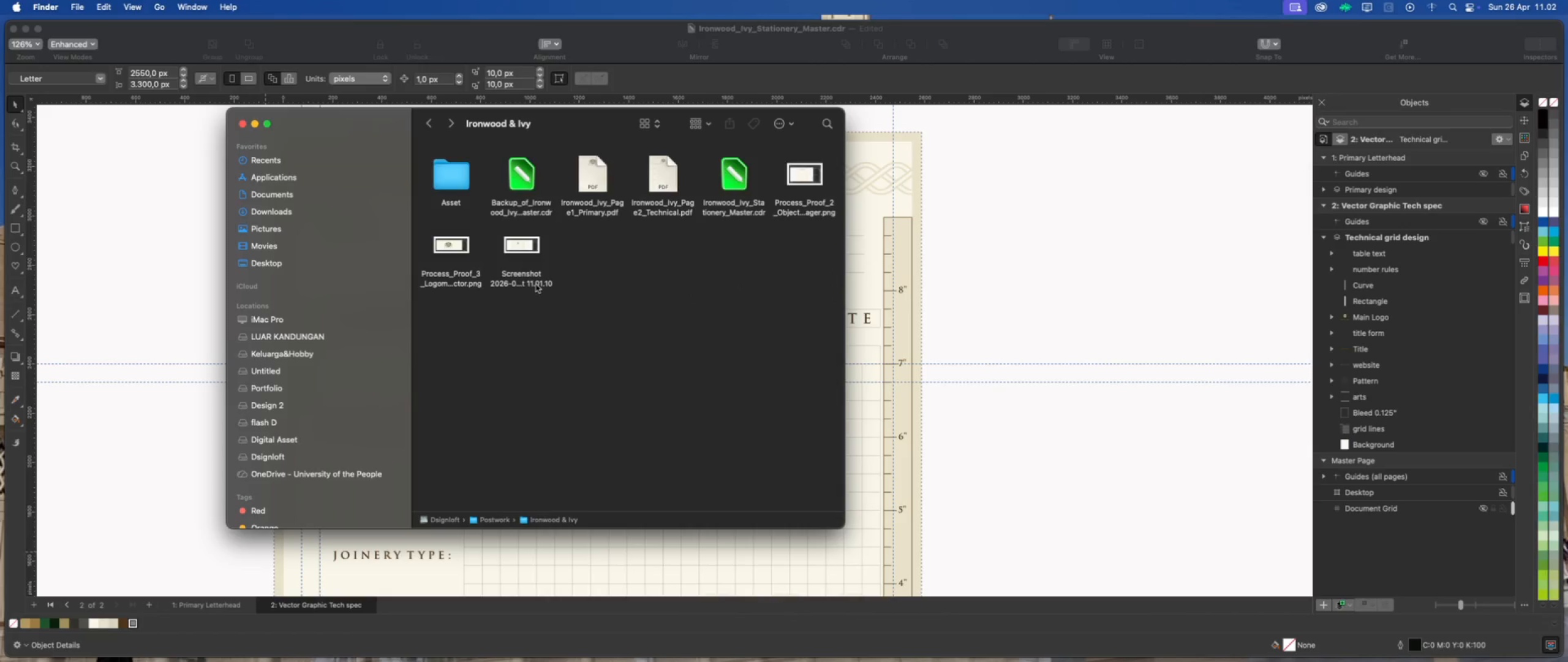 
left_click([536, 284])
 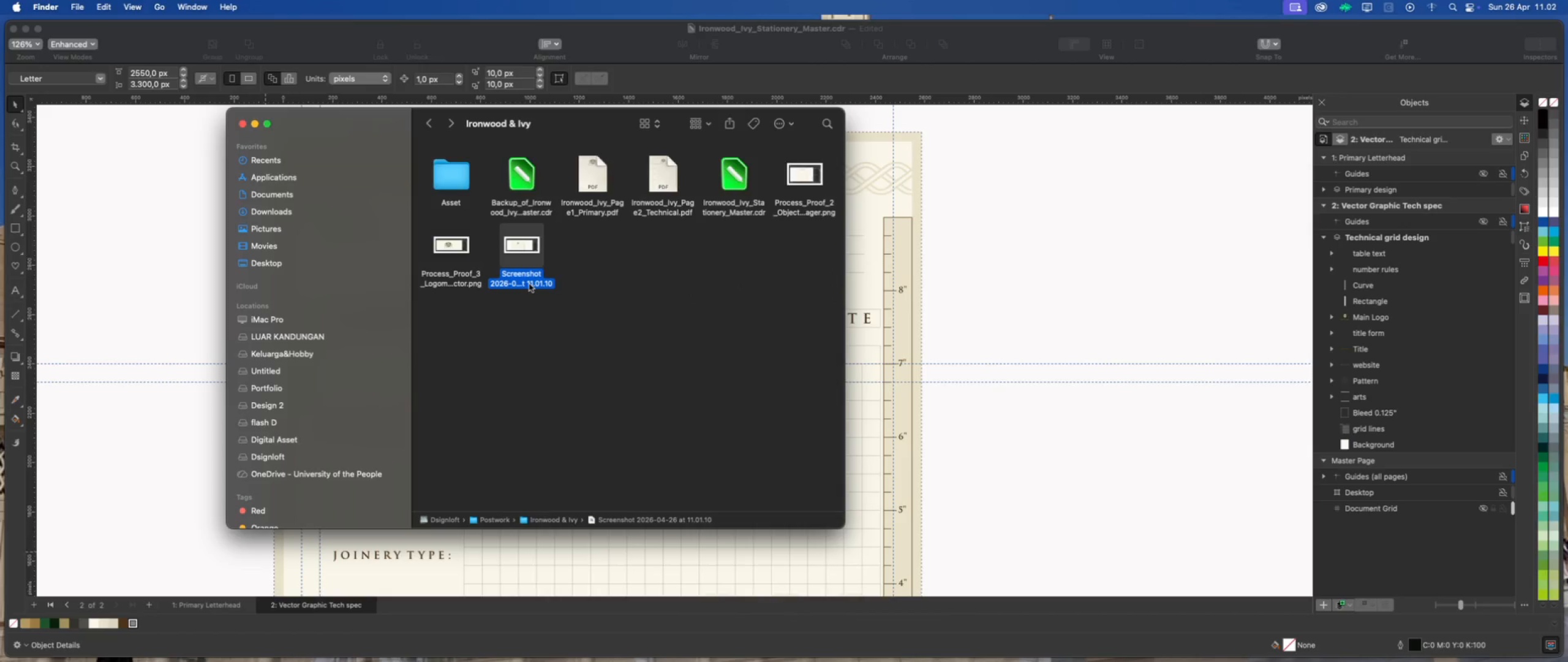 
left_click([529, 284])
 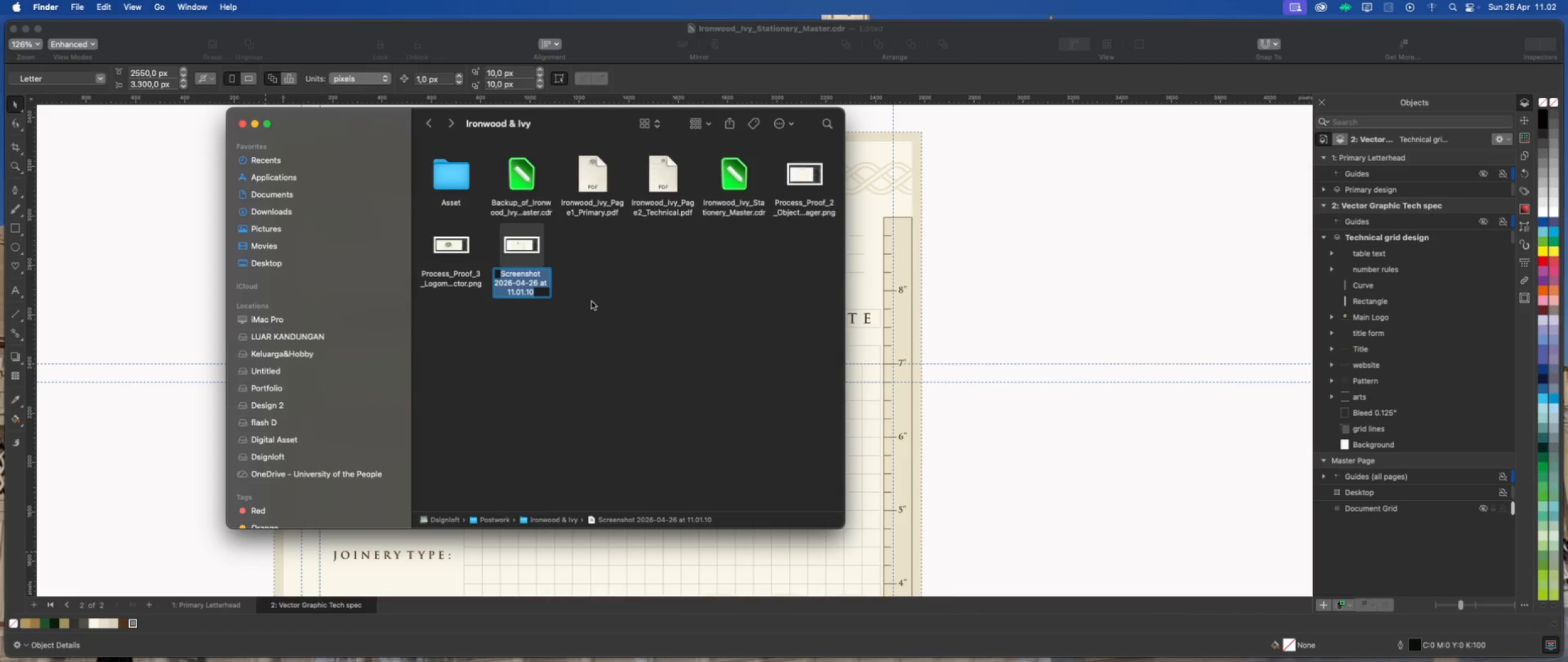 
key(Meta+V)
 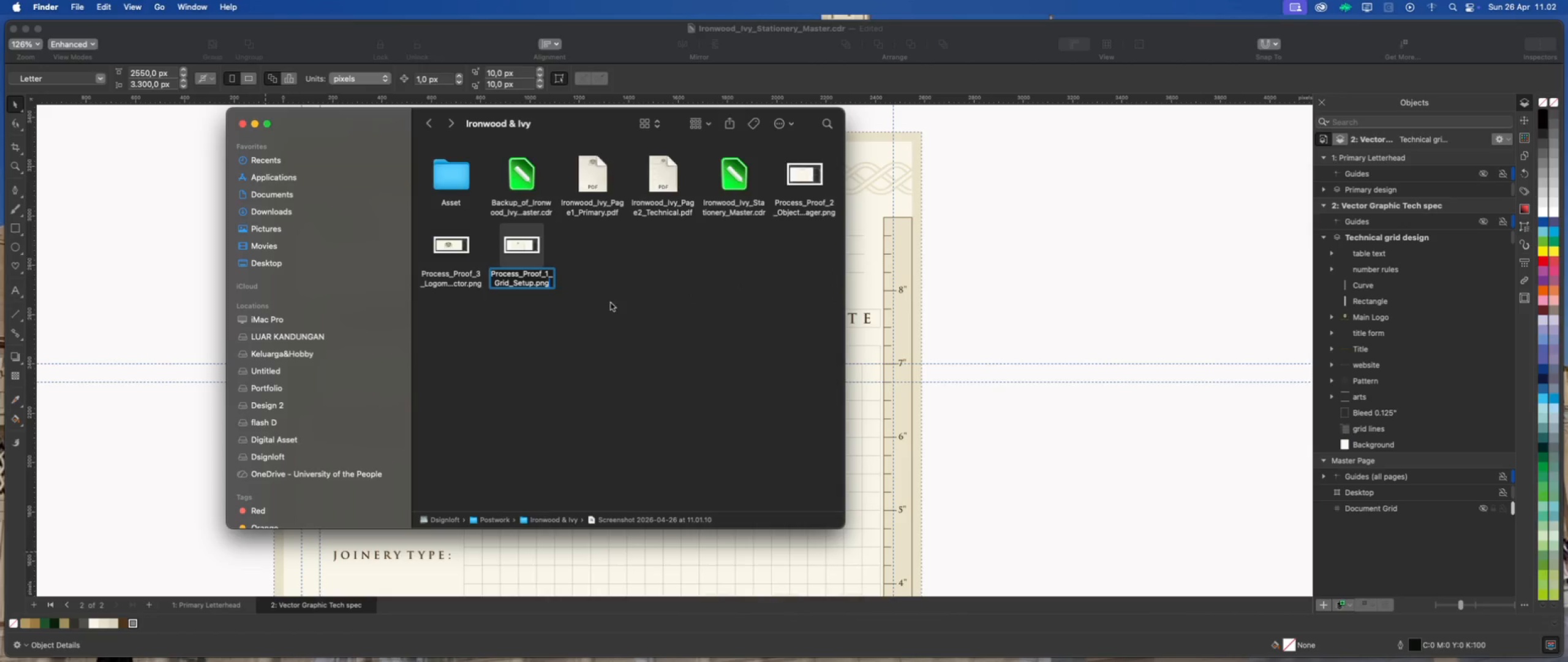 
left_click([611, 303])
 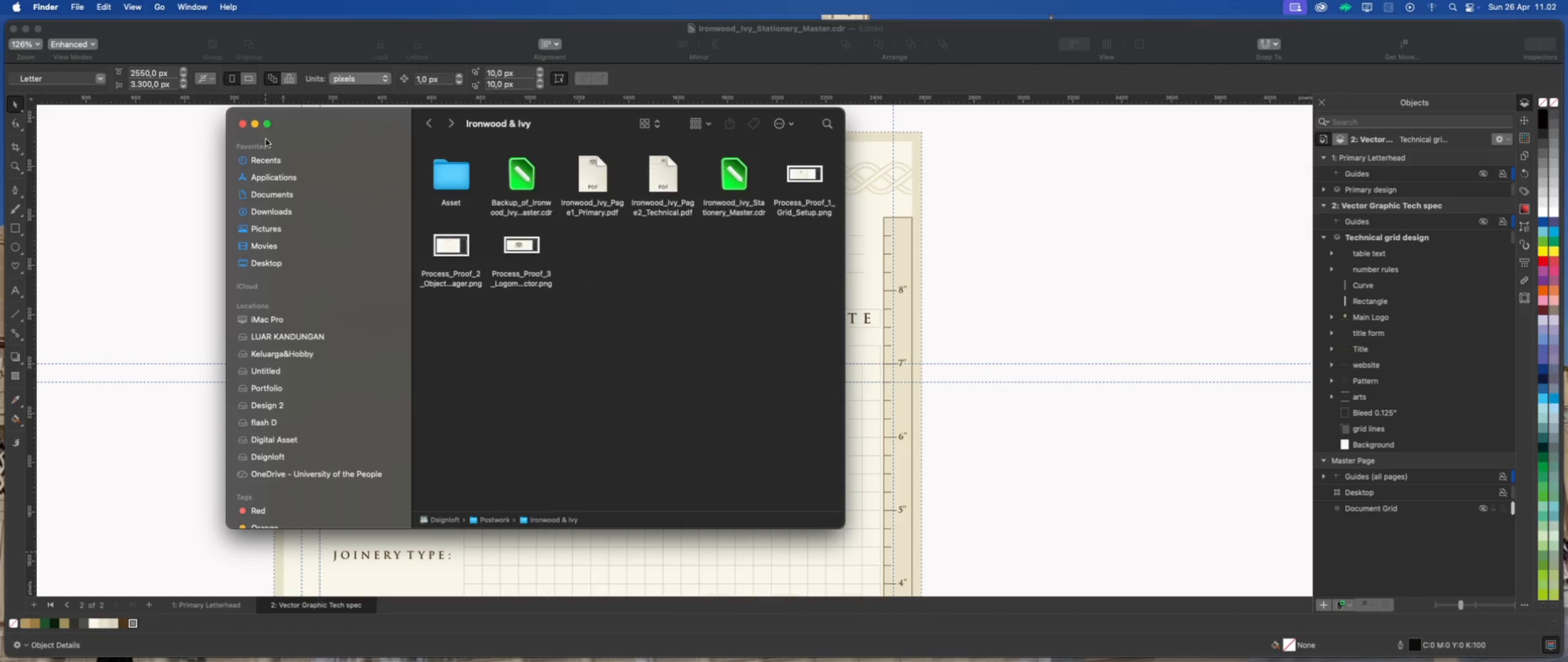 
left_click([254, 125])
 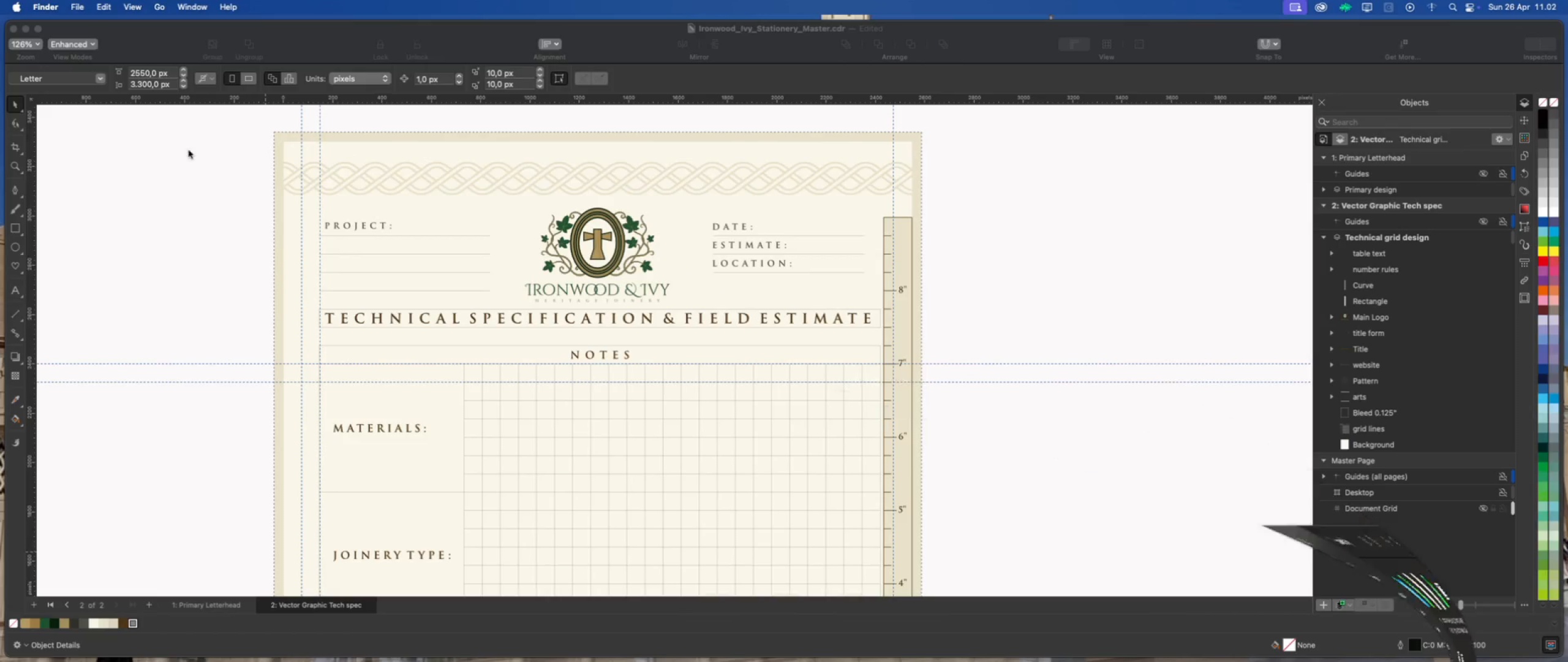 
left_click([183, 151])
 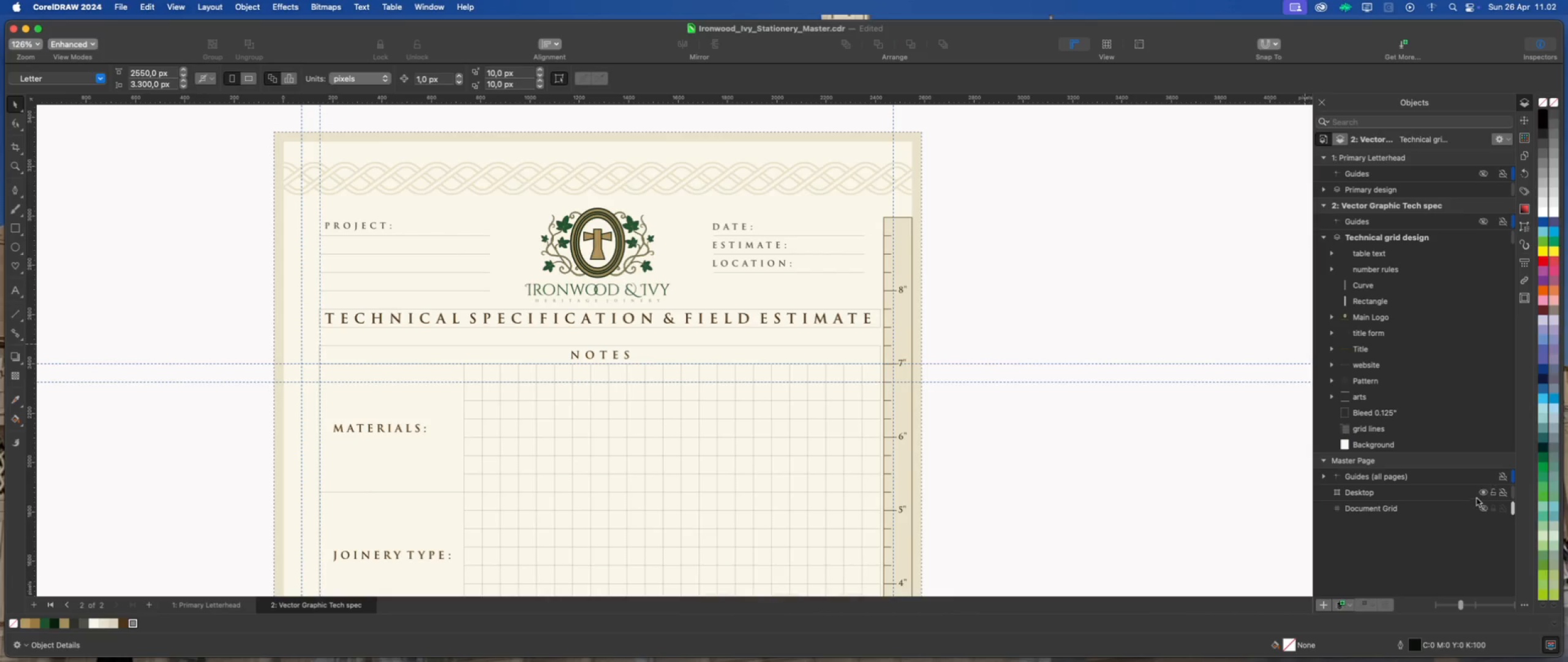 
left_click([1482, 476])
 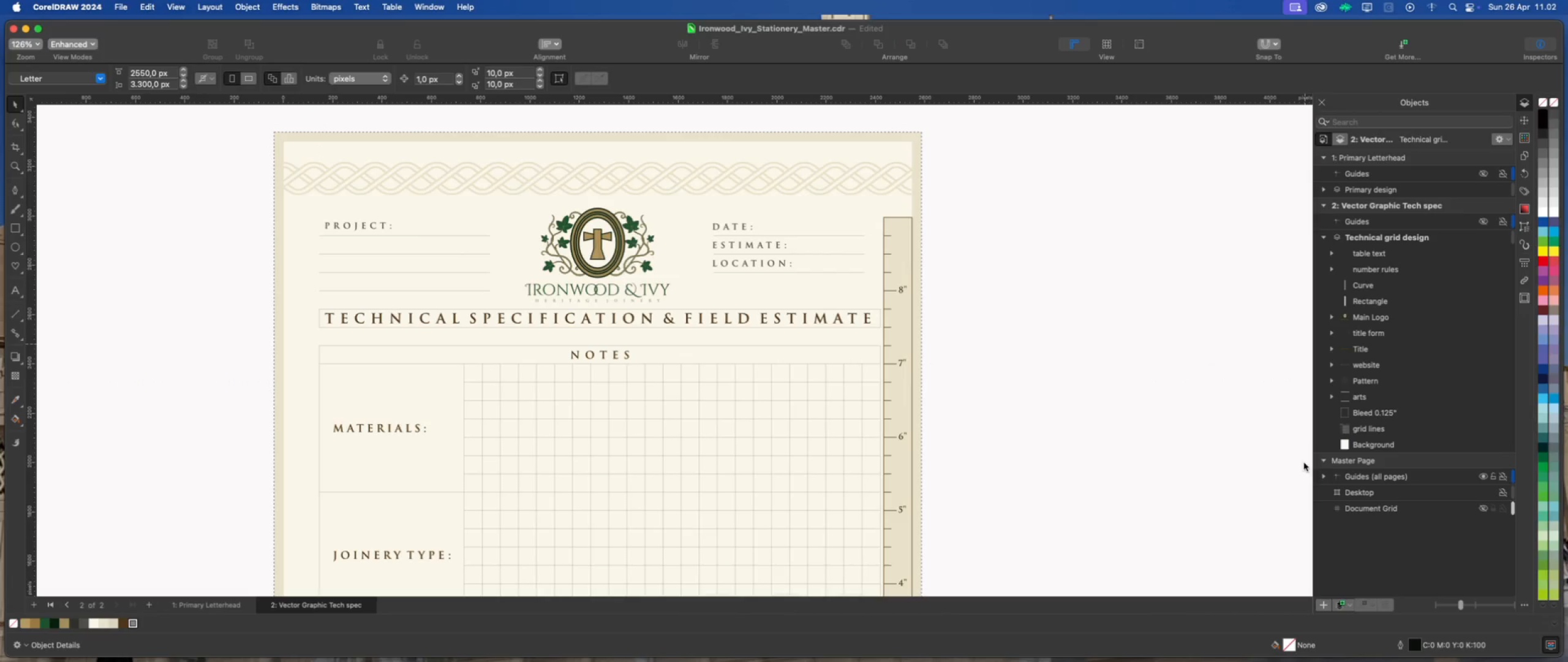 
left_click([1190, 439])
 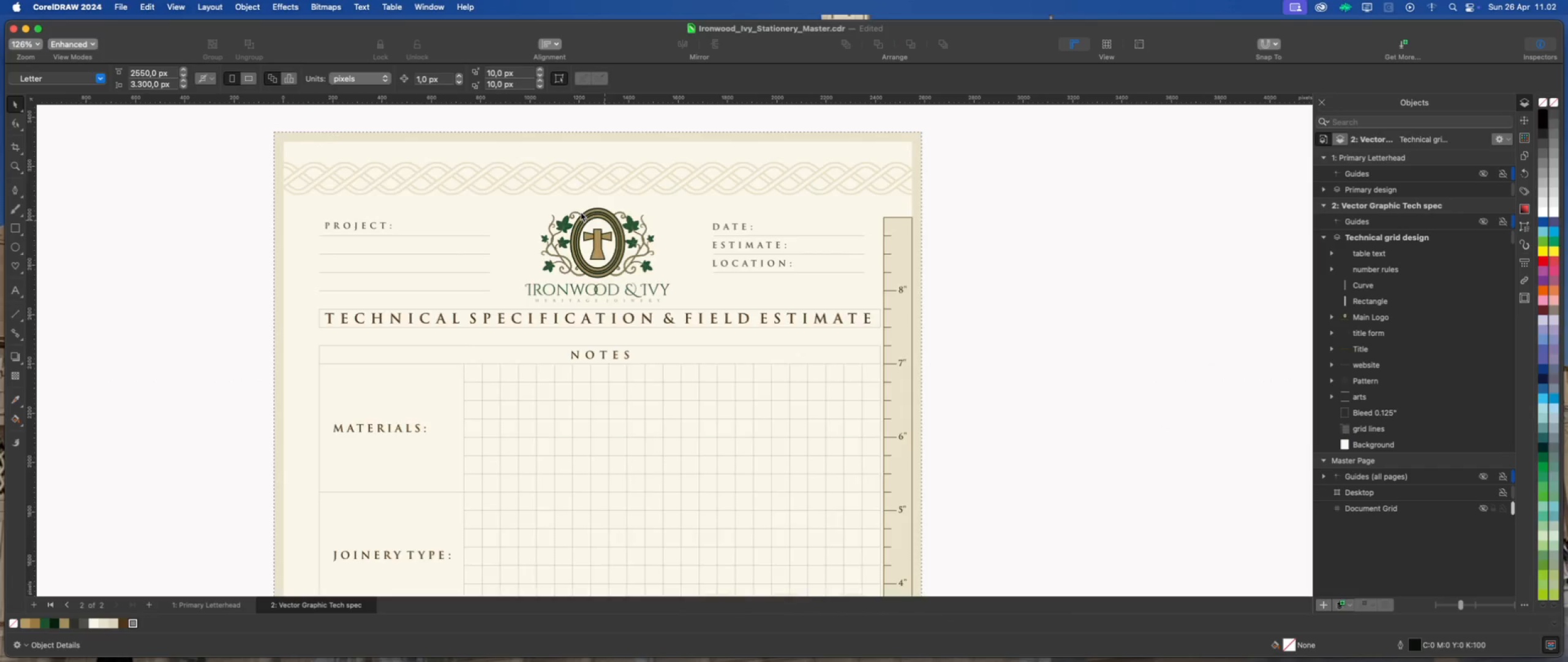 
scroll: coordinate [562, 250], scroll_direction: down, amount: 5.0
 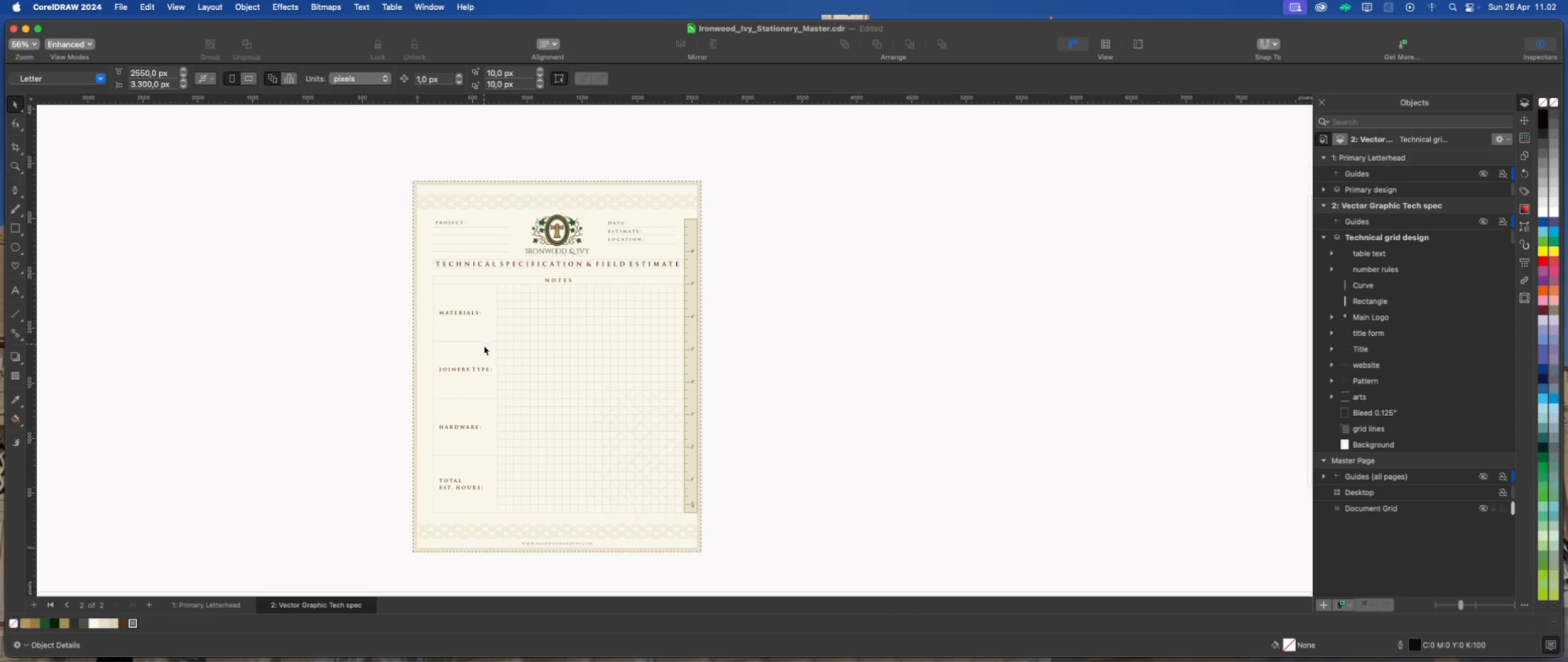 
scroll: coordinate [477, 366], scroll_direction: up, amount: 1.0
 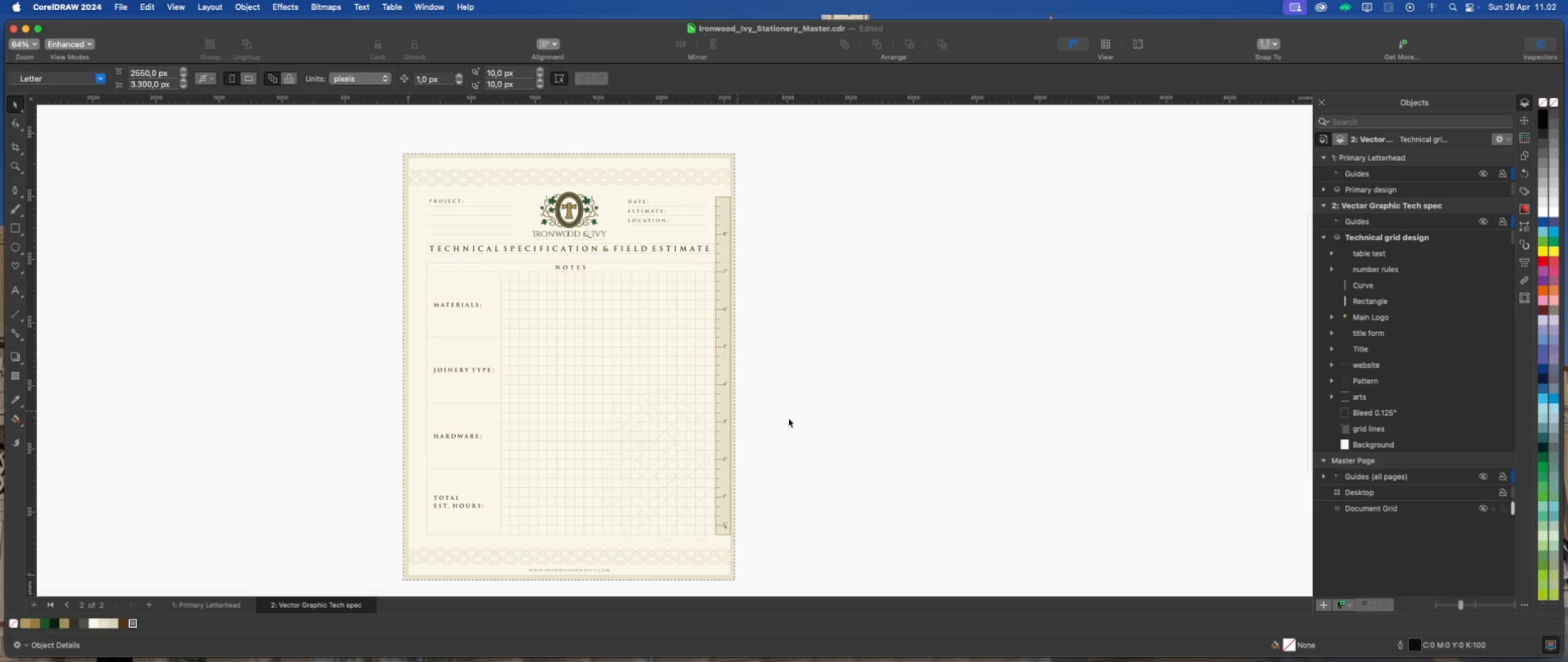 
left_click([849, 419])
 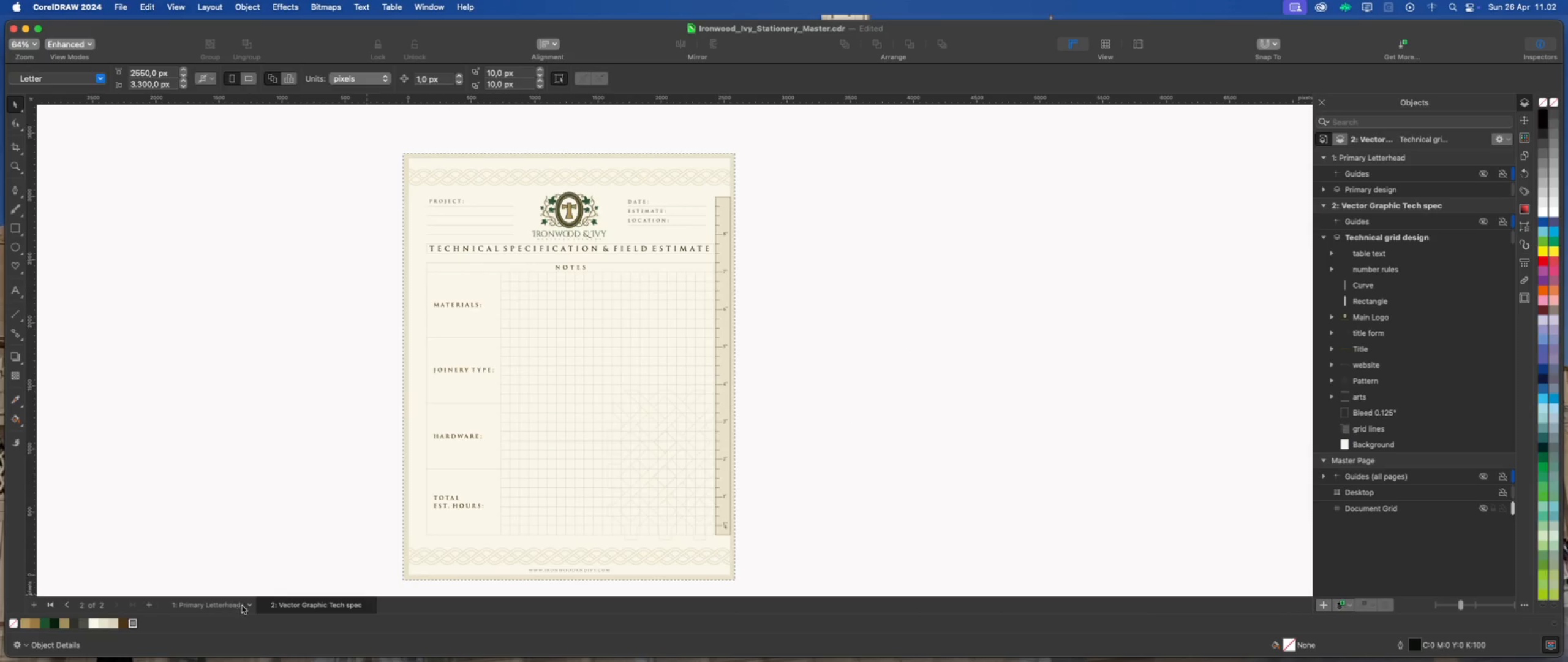 
left_click([844, 502])
 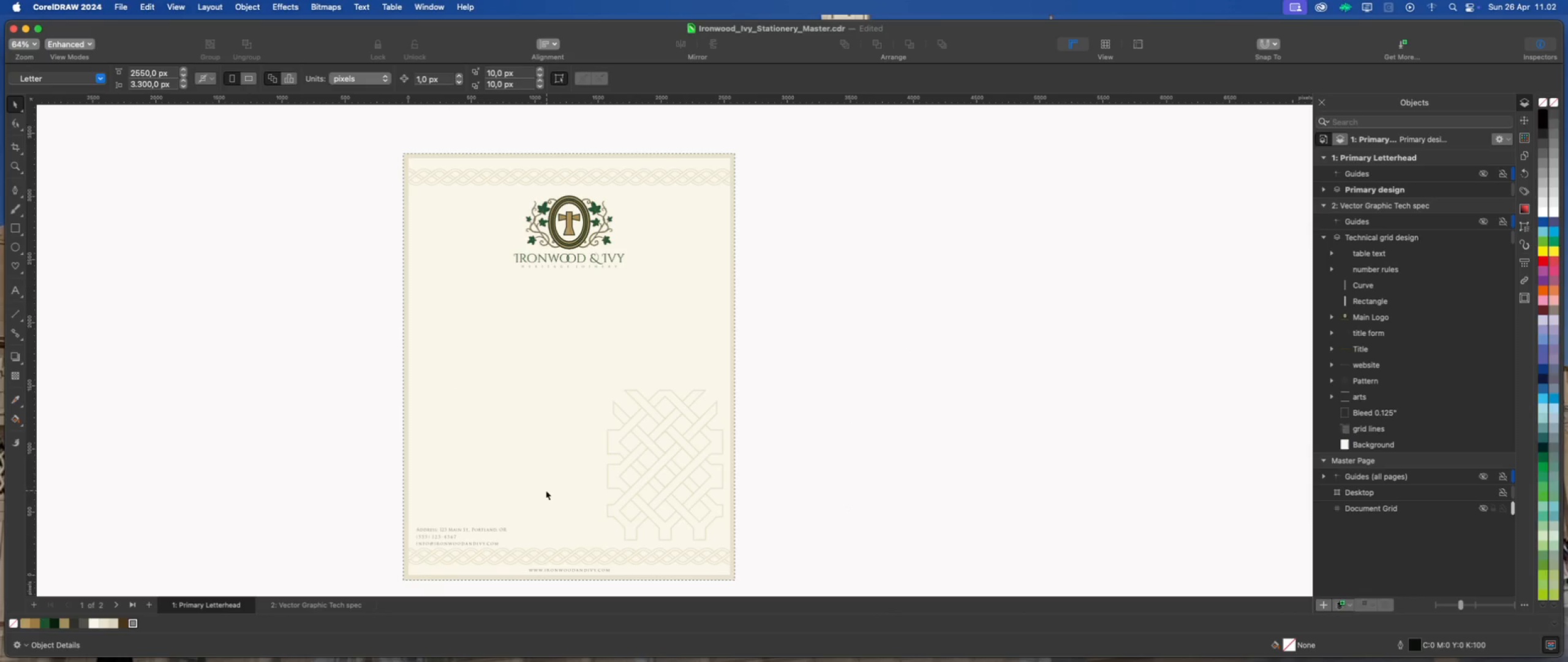 
left_click([773, 501])
 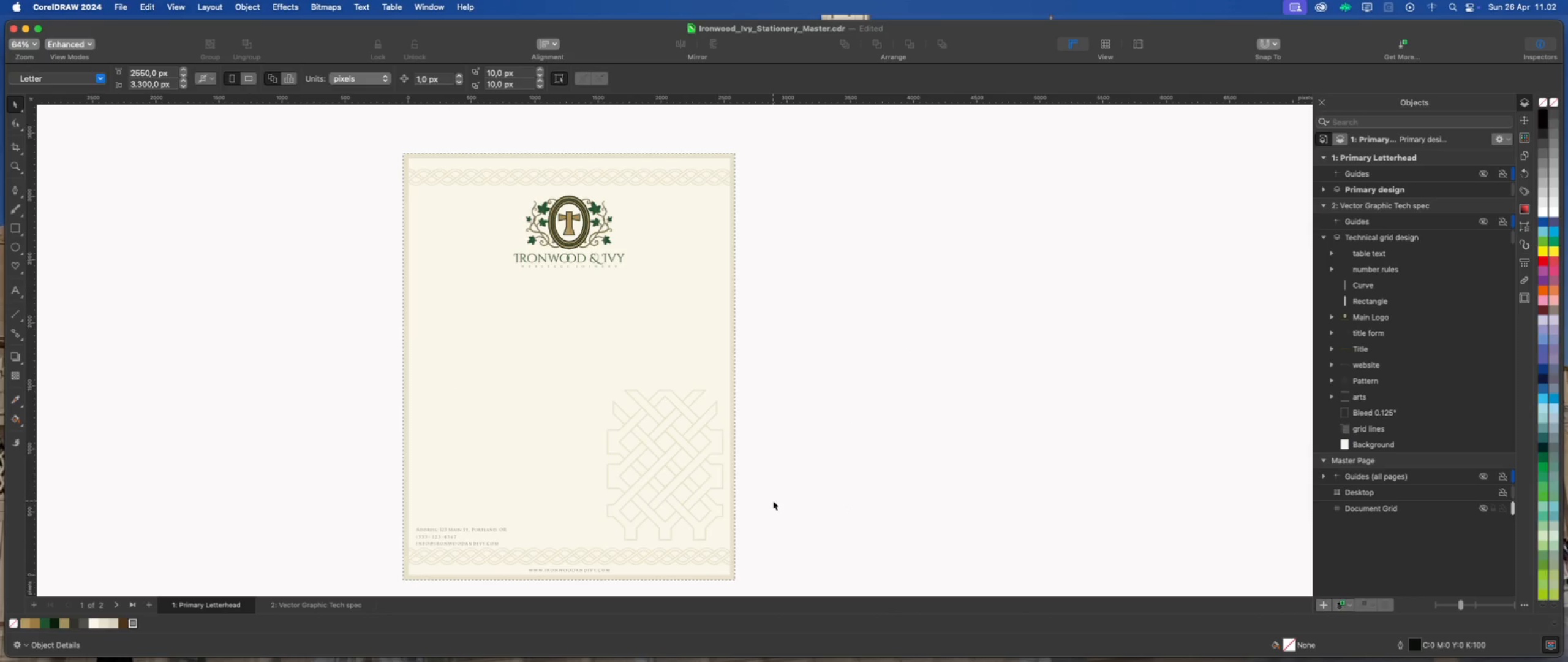 
key(Meta+S)
 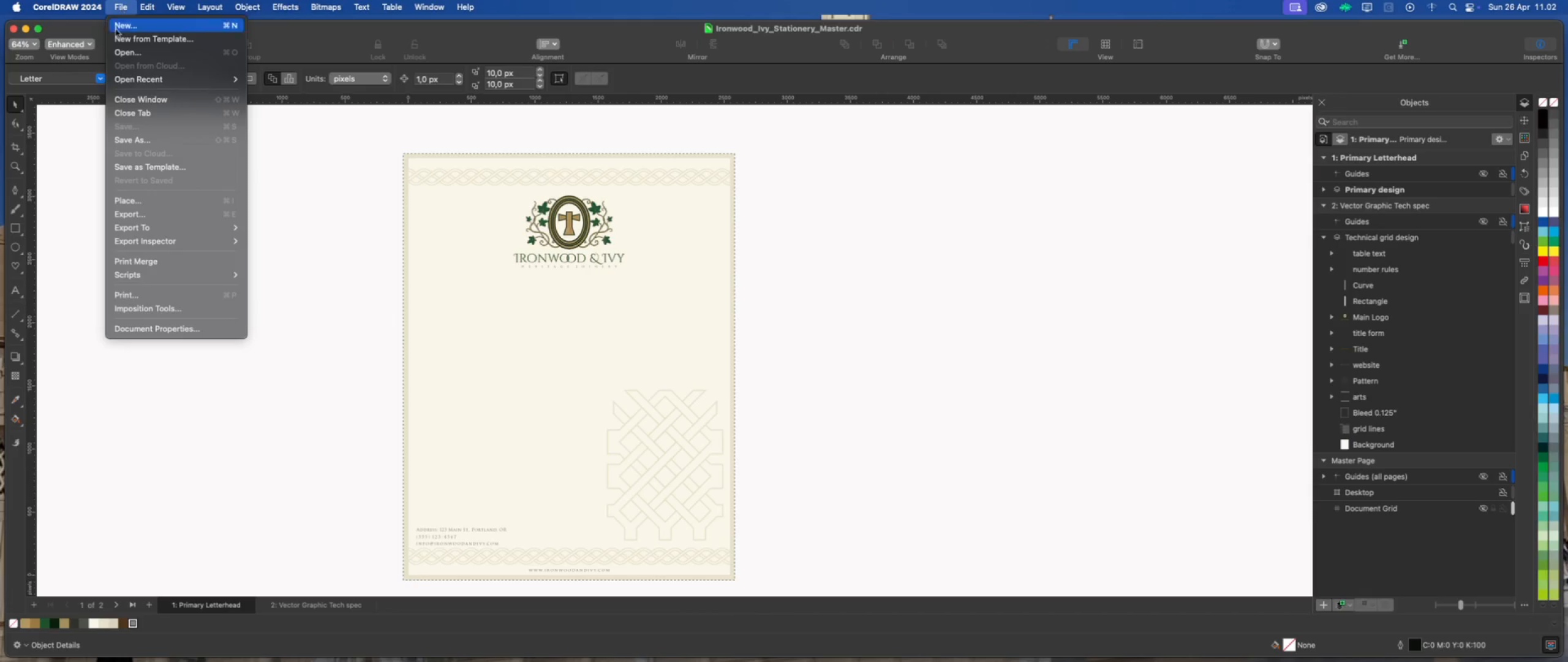 
left_click([130, 135])
 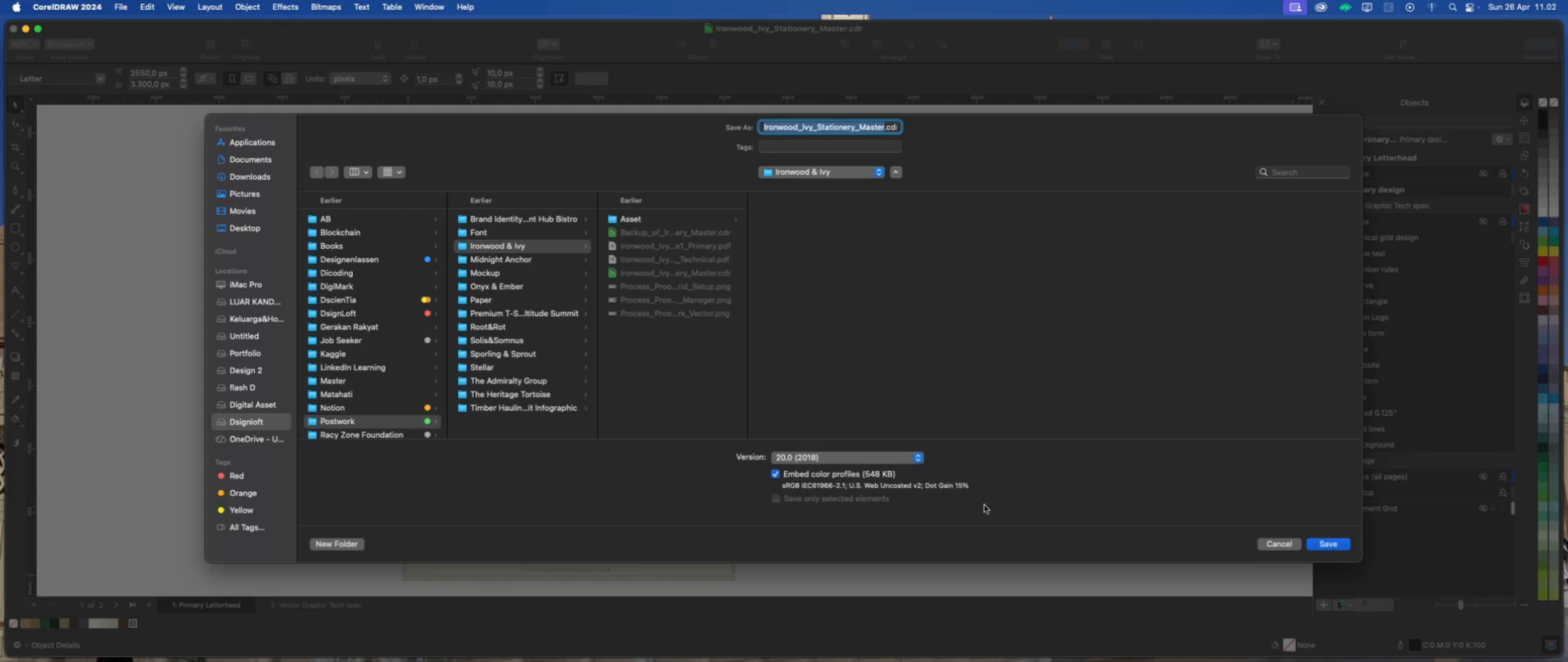 